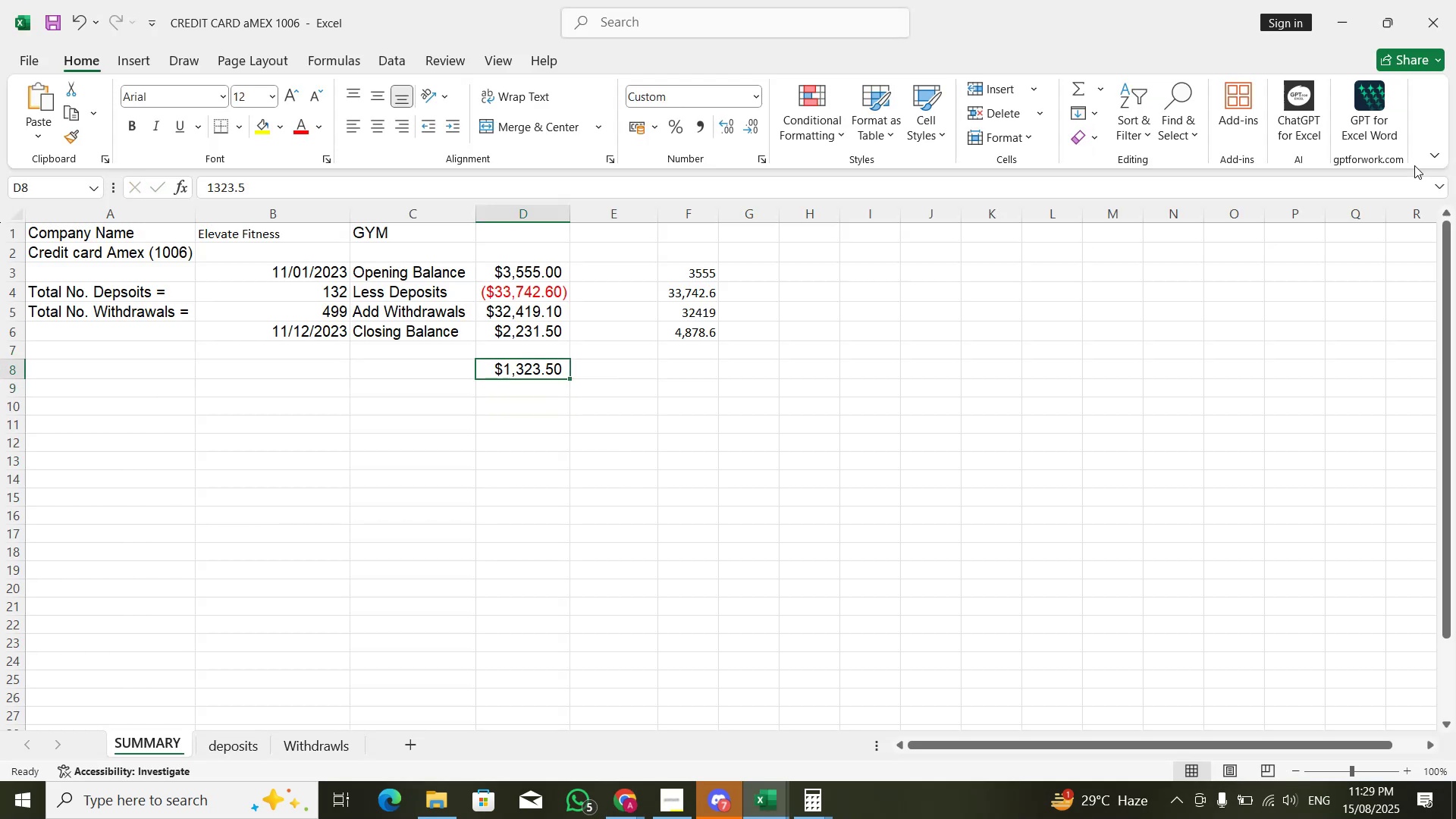 
key(F2)
 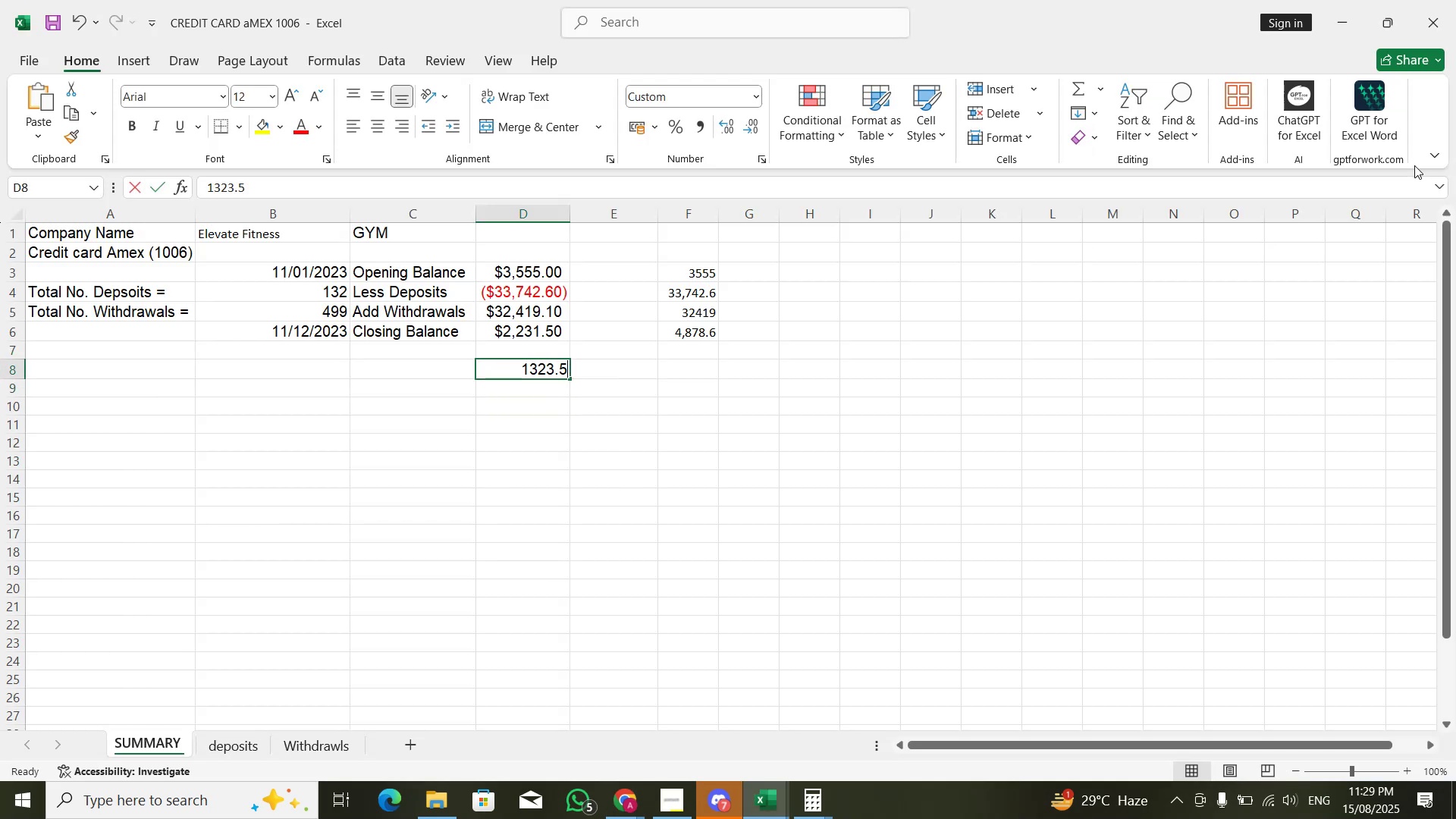 
key(ArrowUp)
 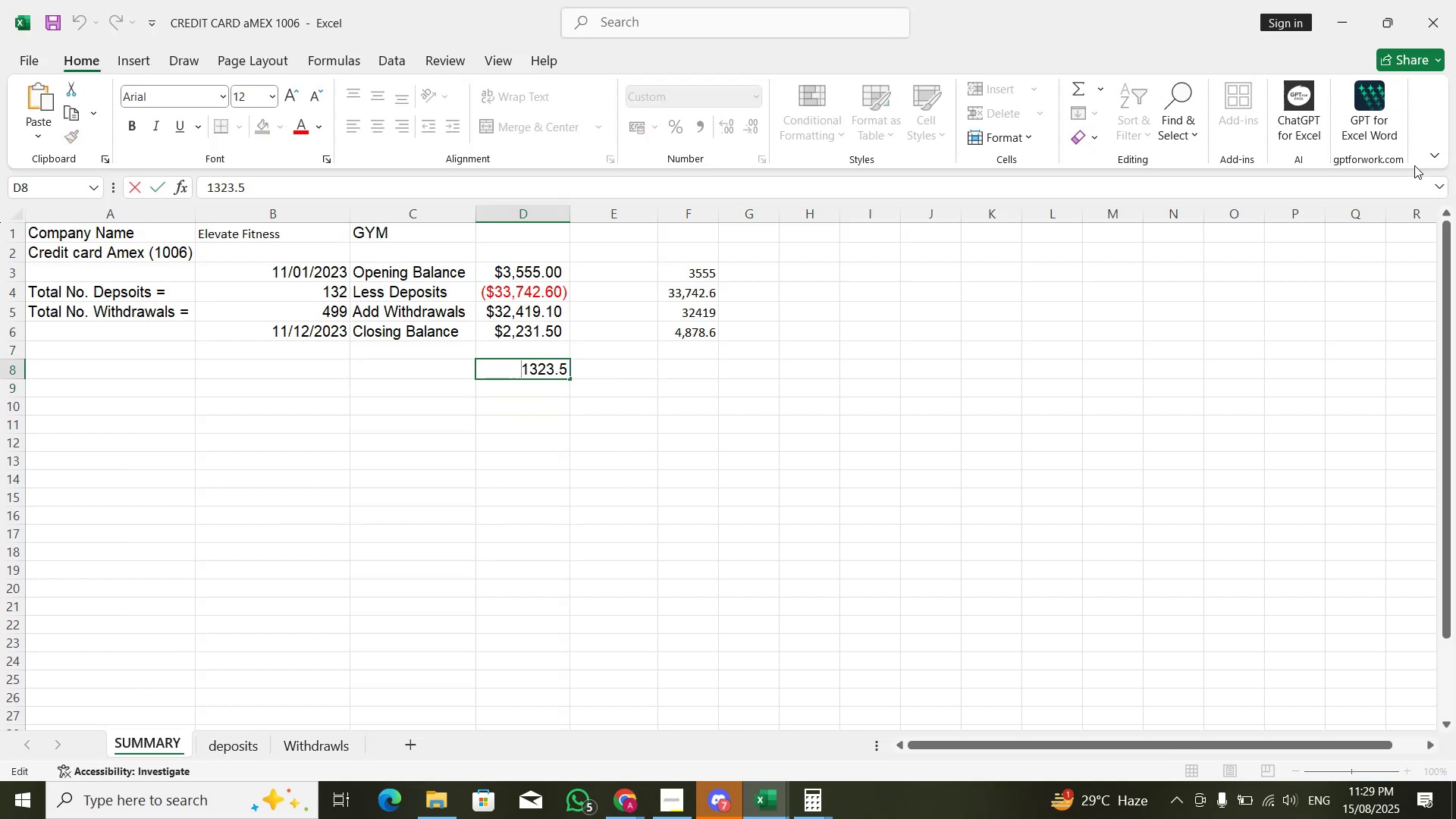 
key(NumpadSubtract)
 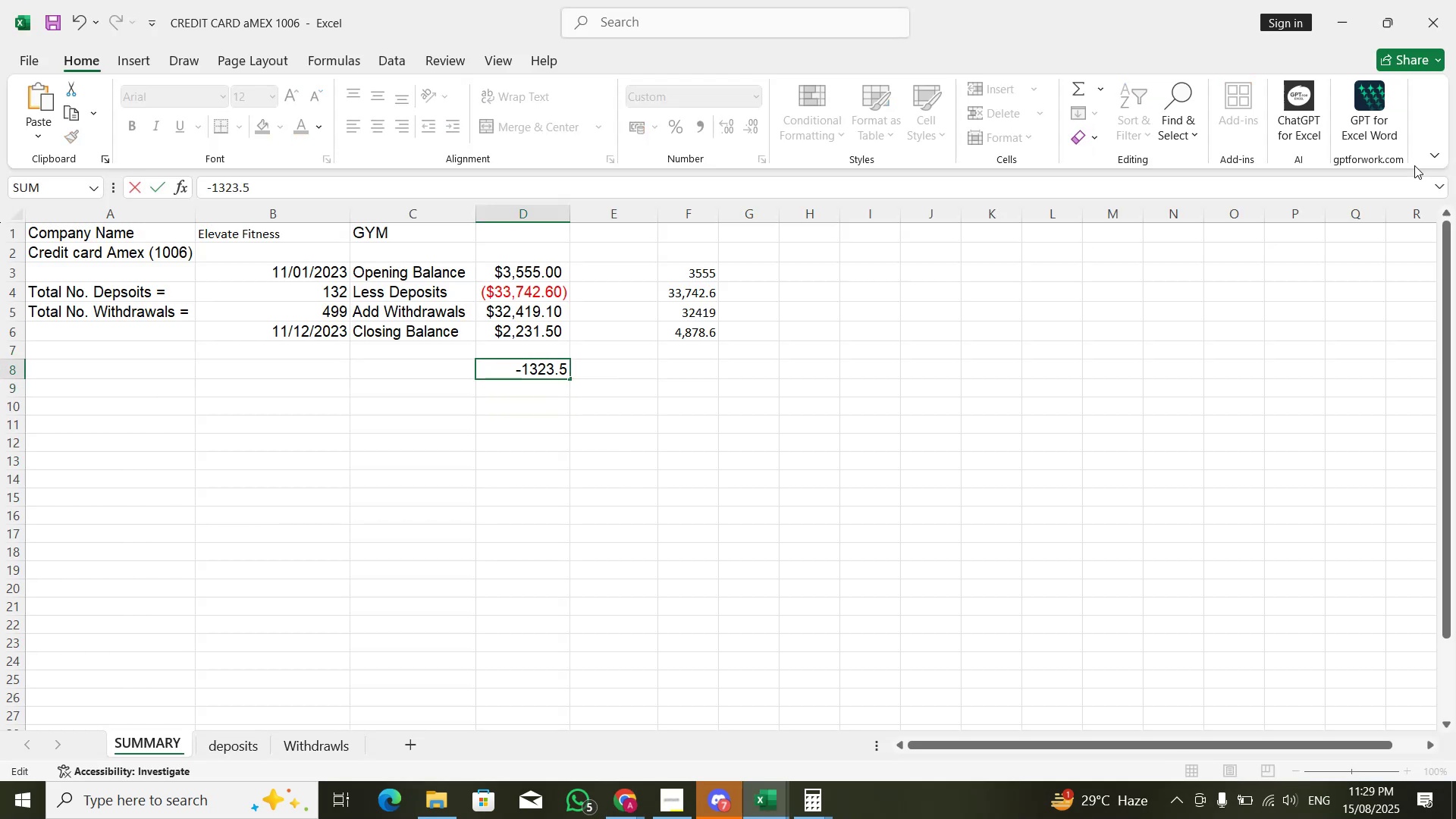 
key(NumpadEnter)
 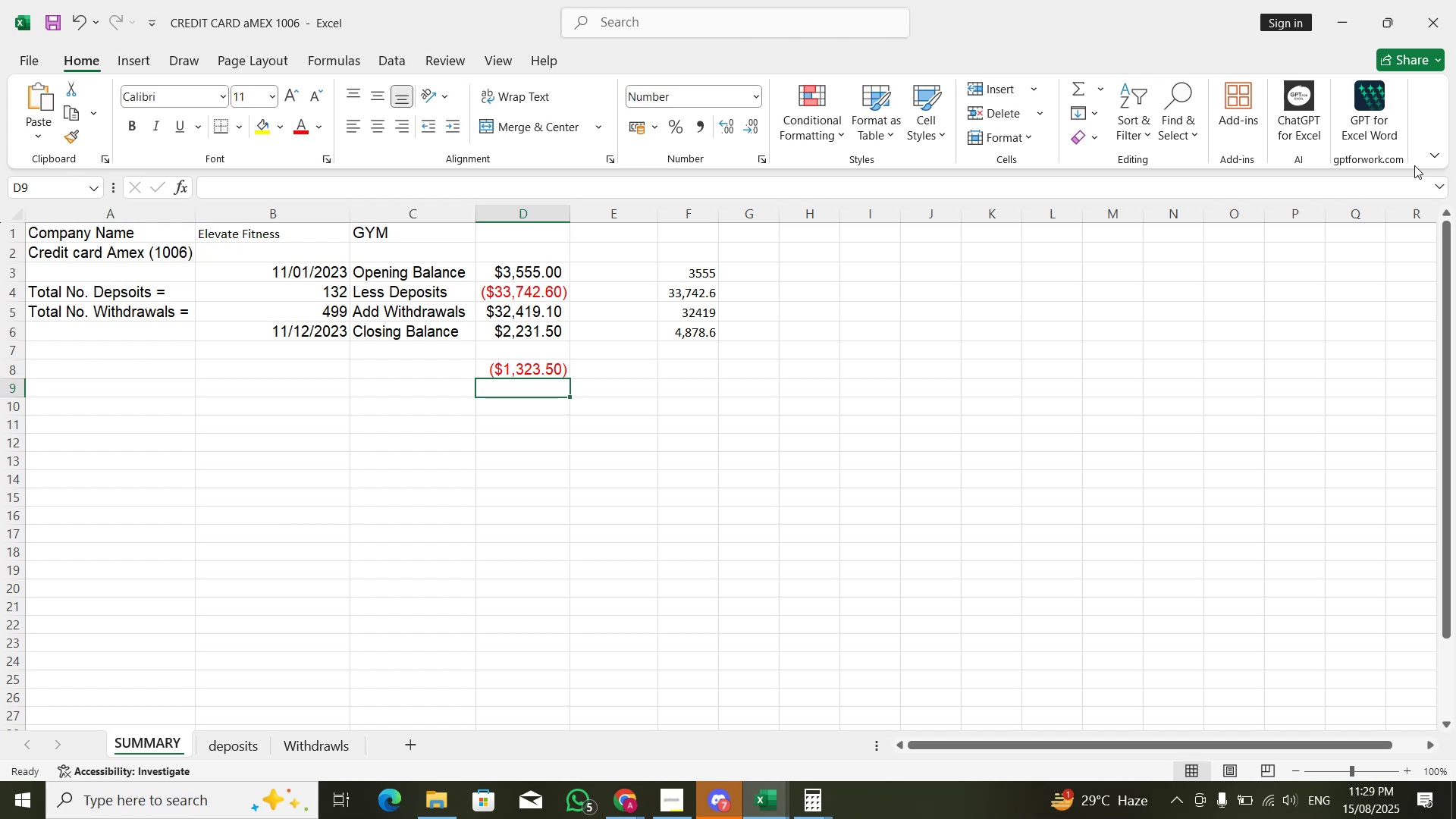 
key(ArrowDown)
 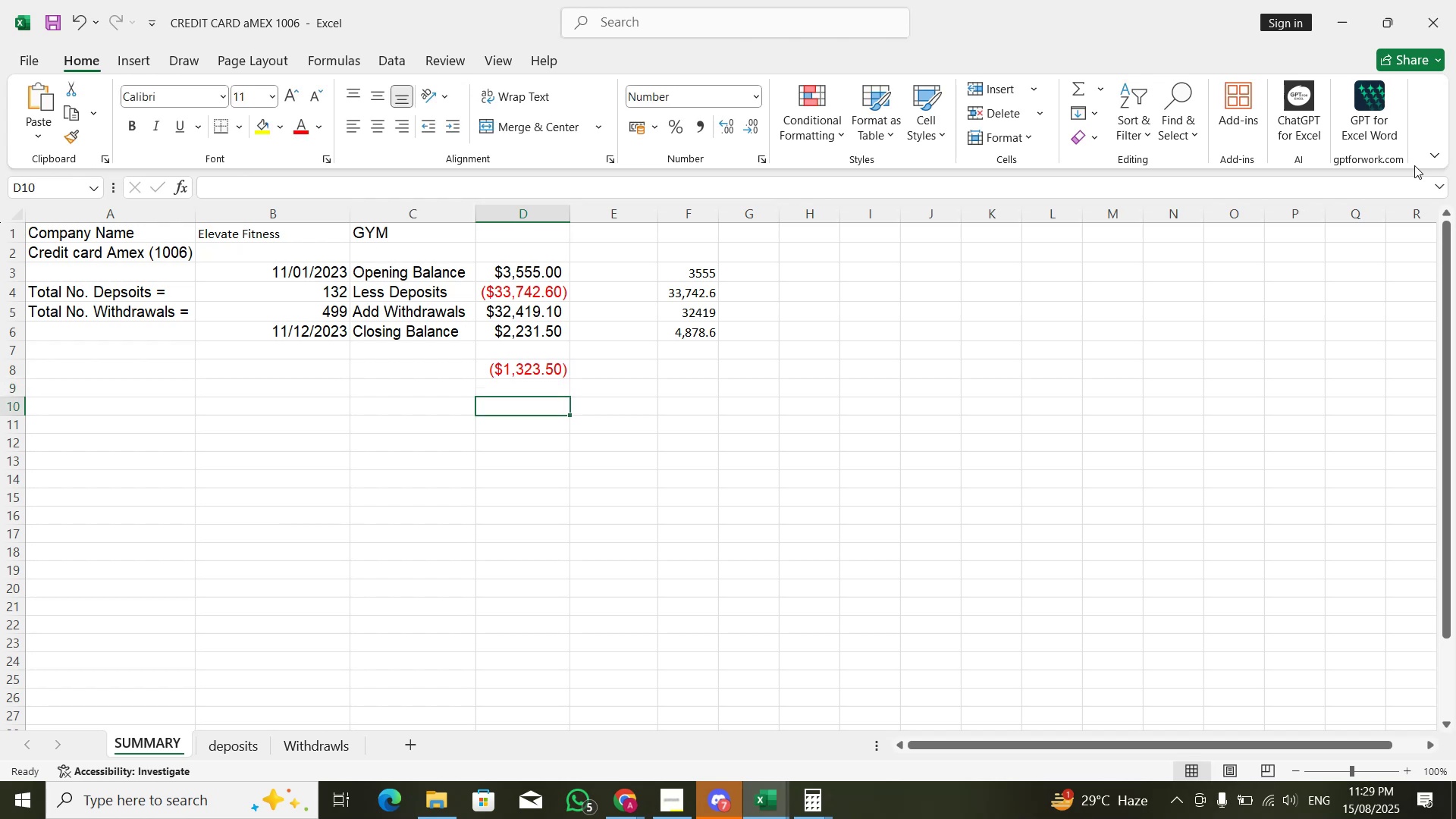 
key(Equal)
 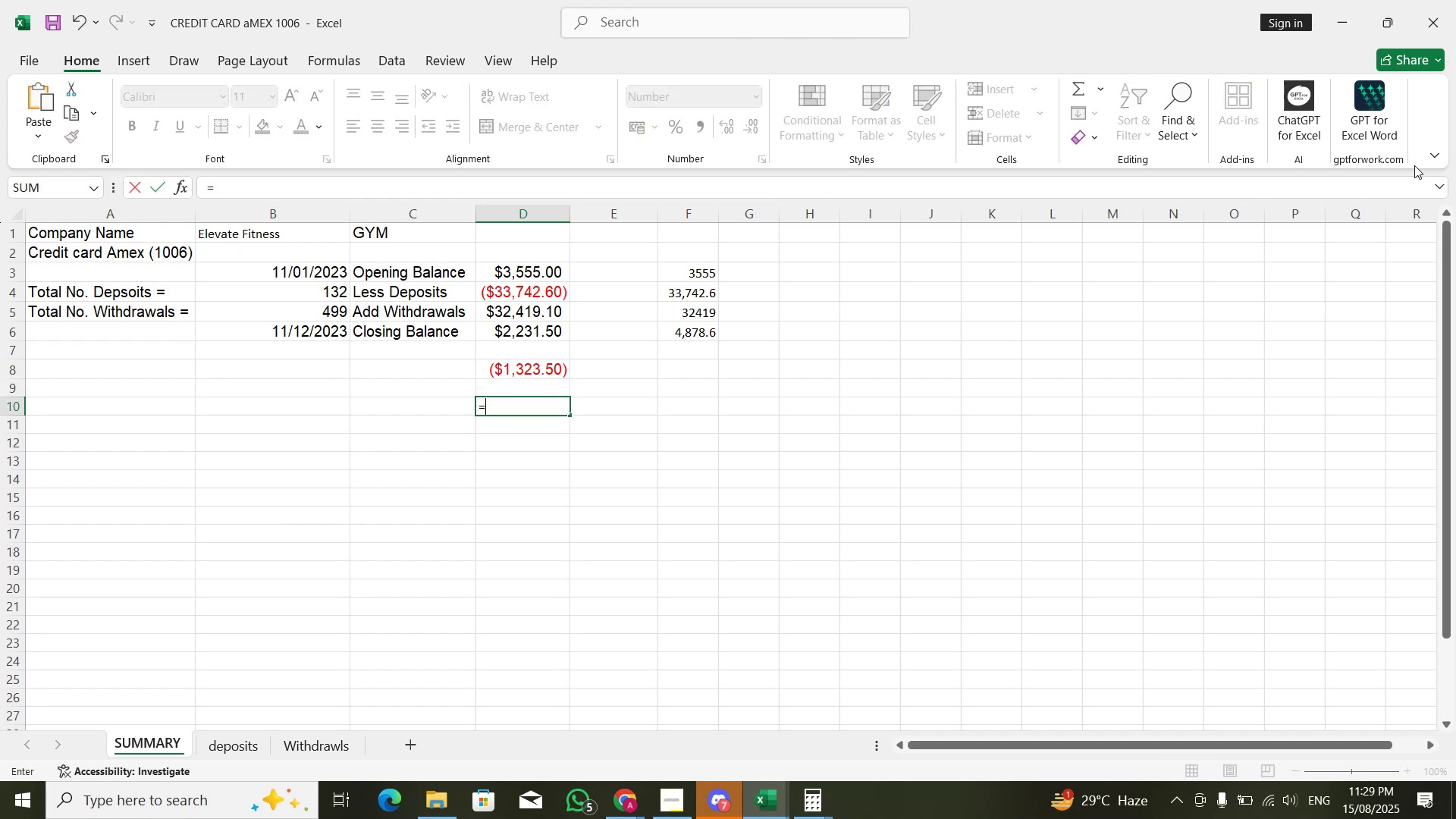 
key(ArrowUp)
 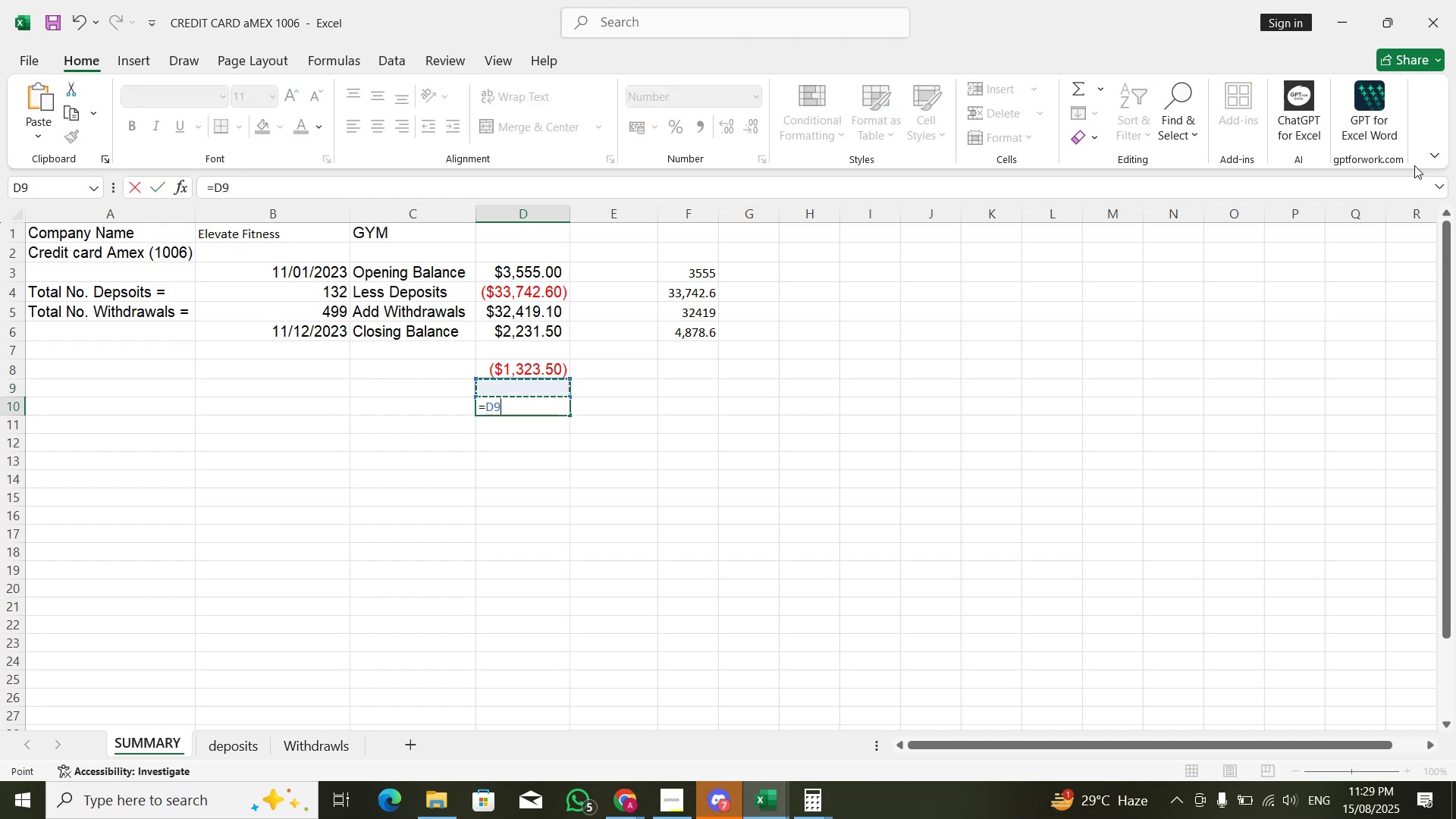 
key(ArrowUp)
 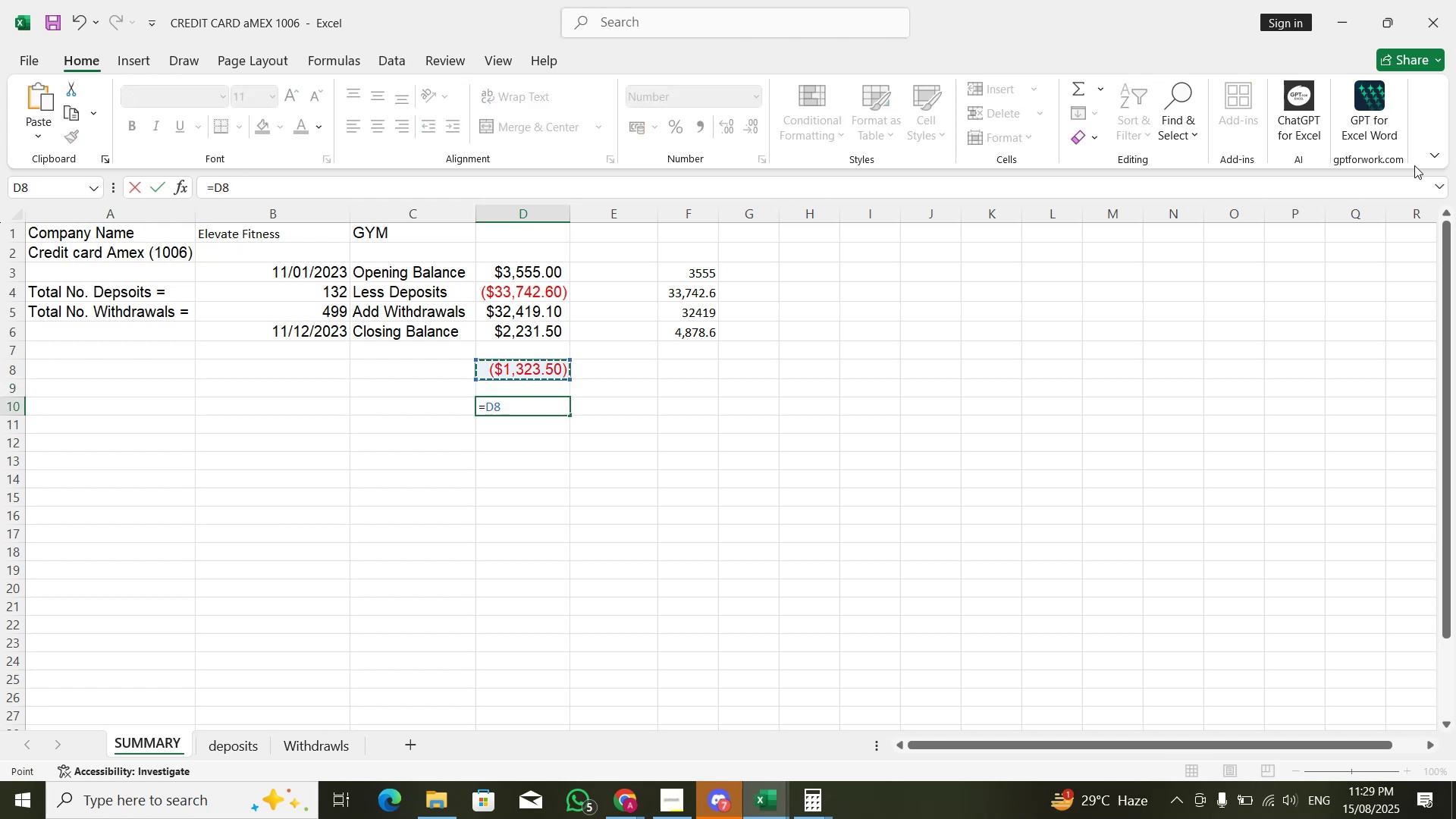 
key(ArrowUp)
 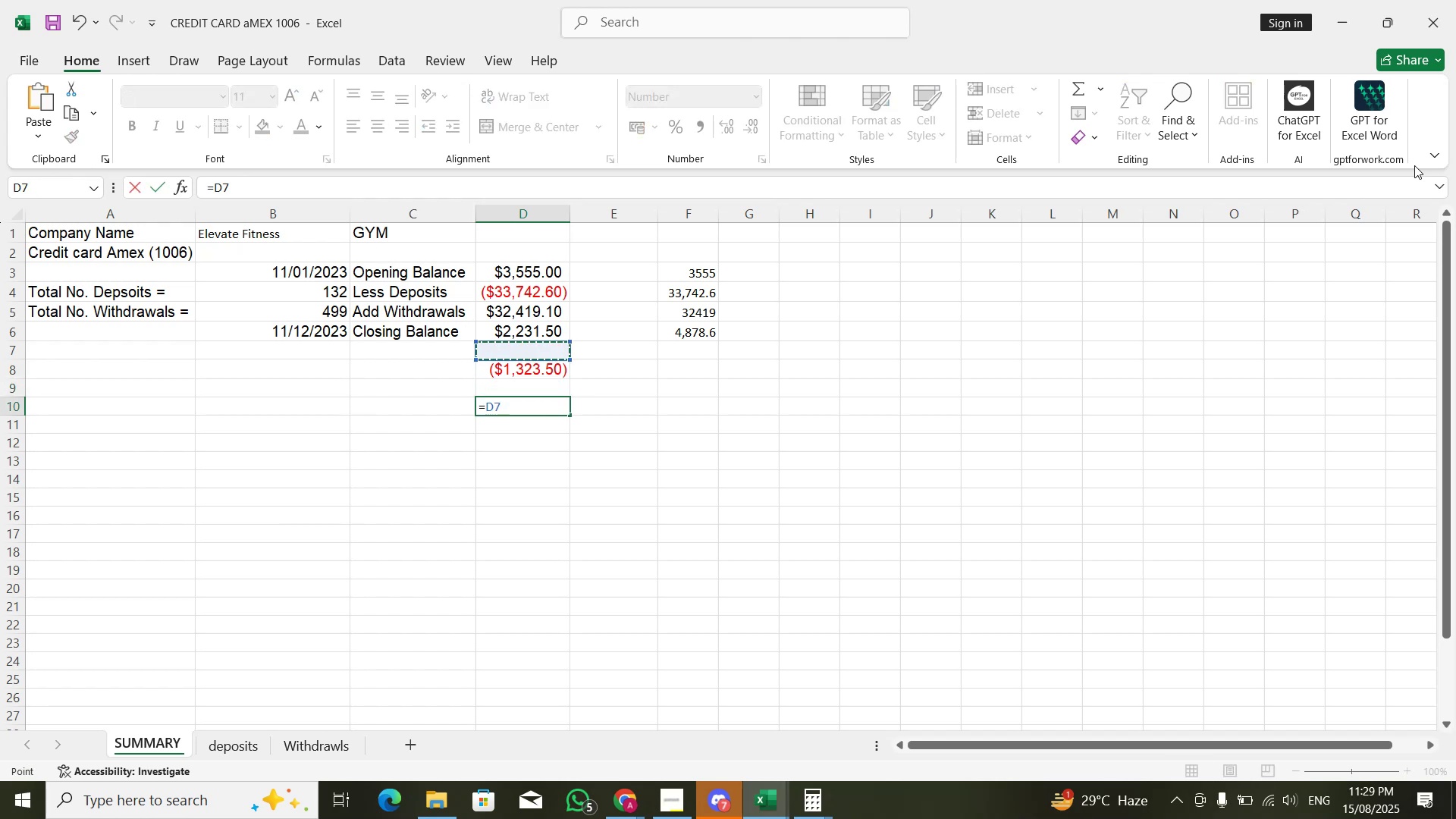 
key(ArrowUp)
 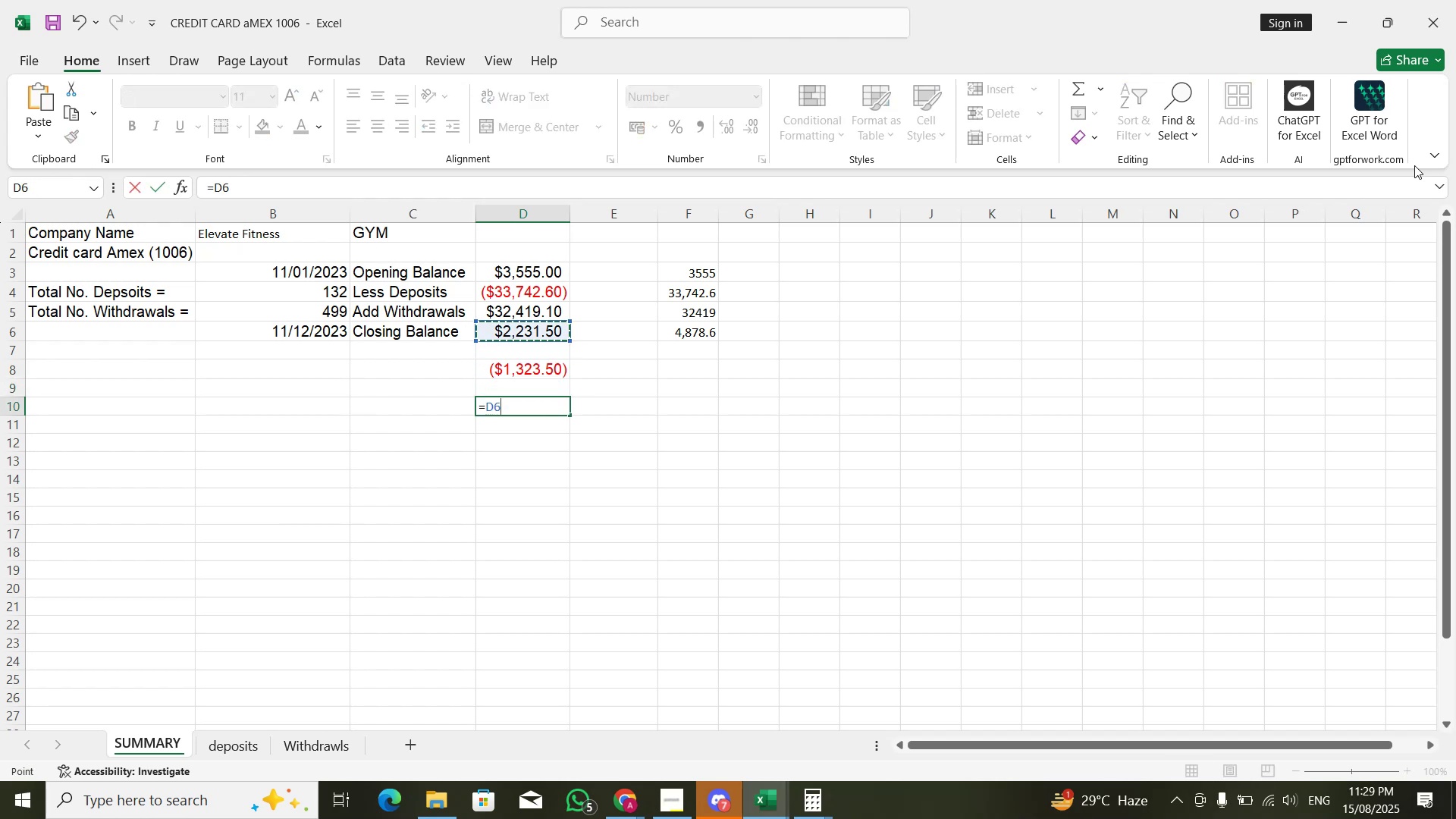 
key(NumpadAdd)
 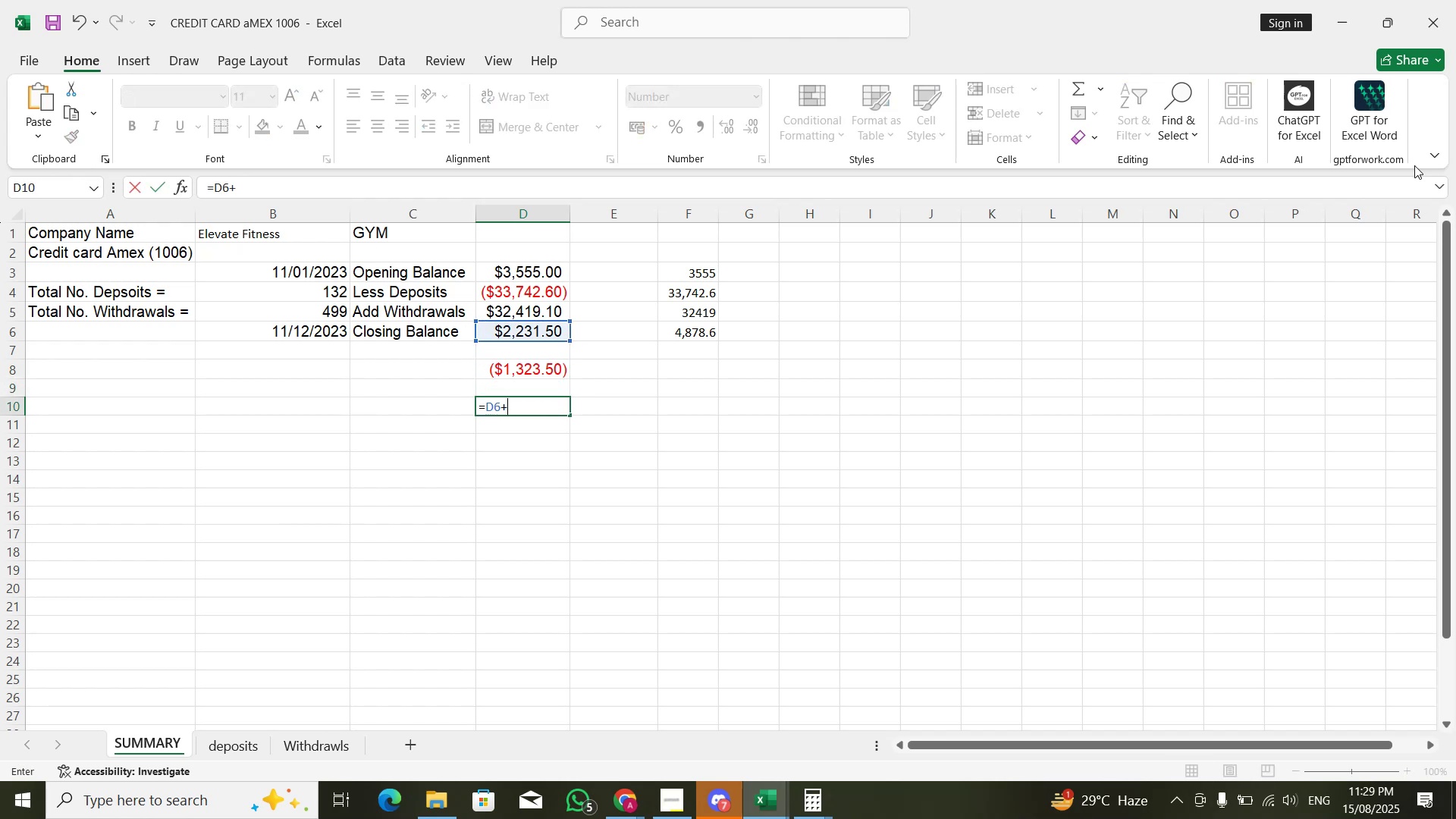 
key(ArrowUp)
 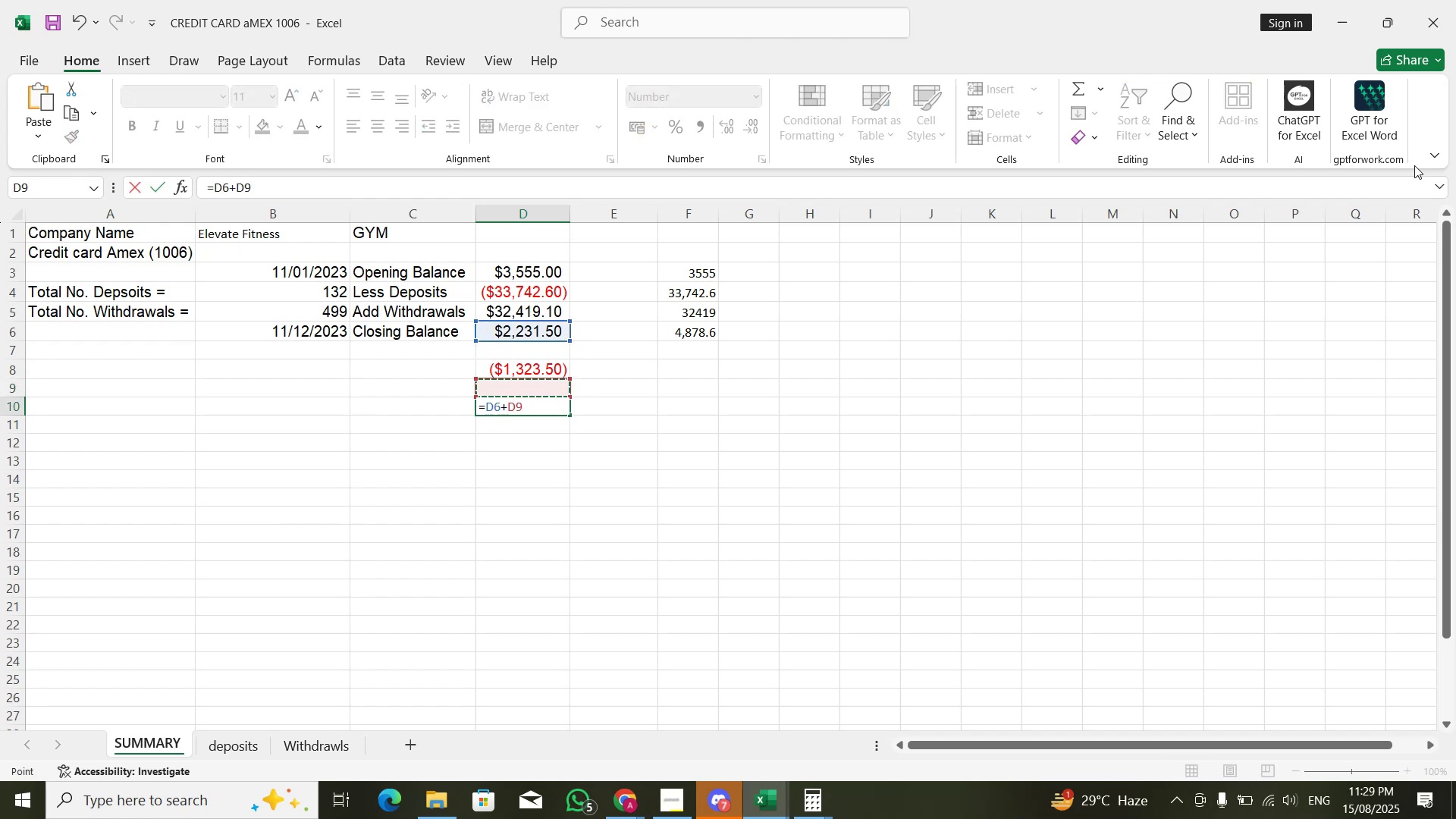 
key(ArrowUp)
 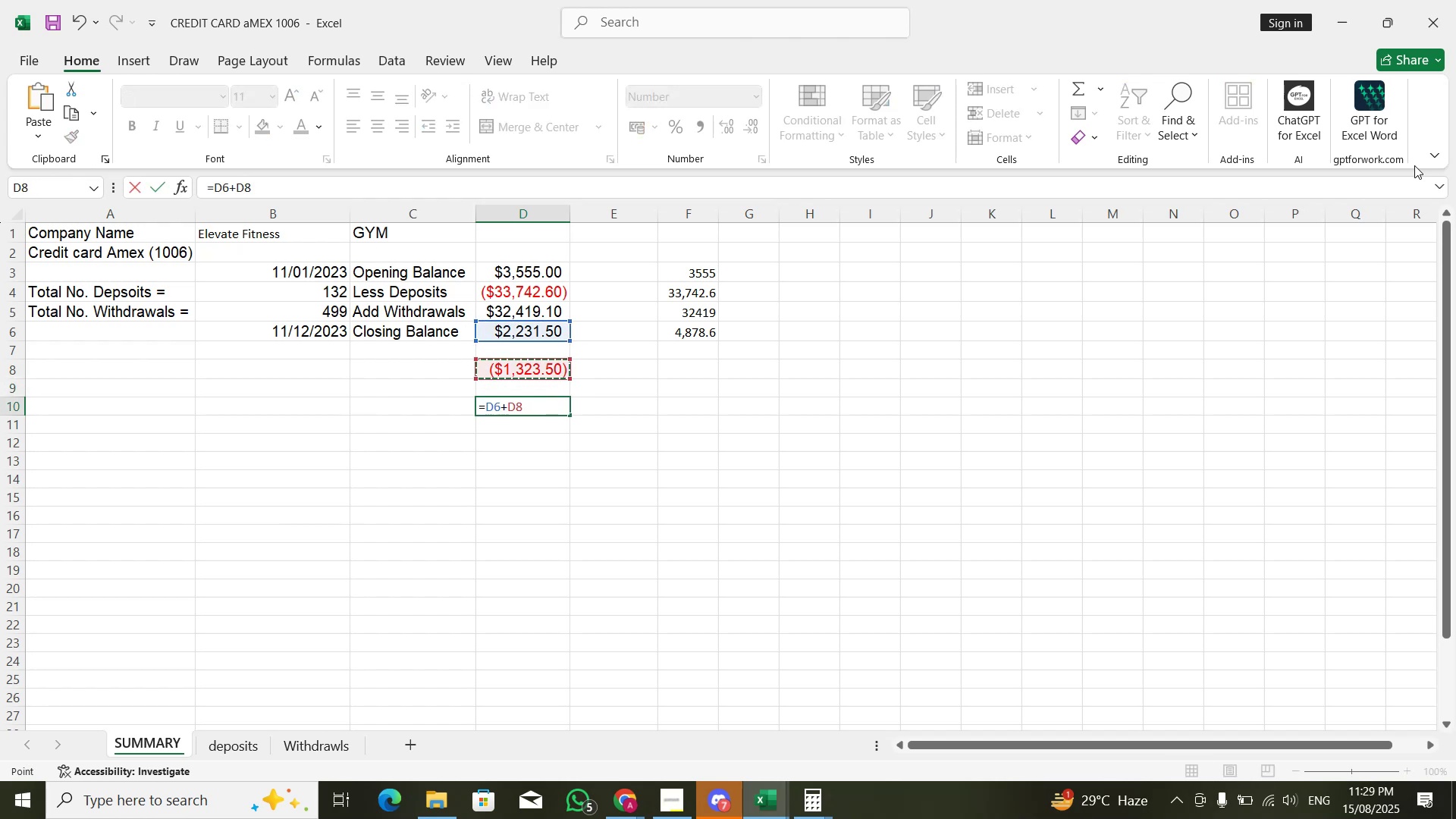 
key(Enter)
 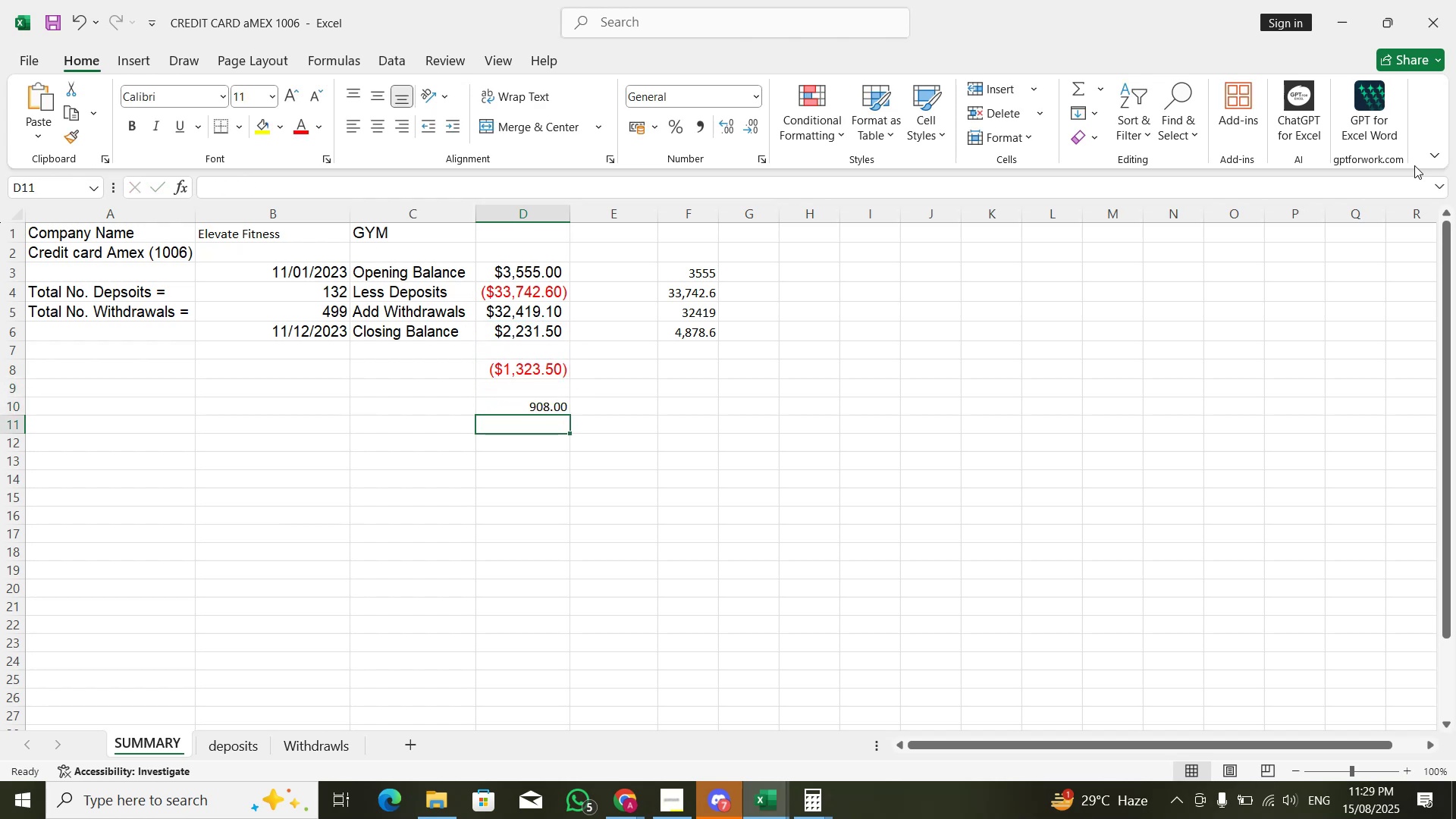 
key(ArrowUp)
 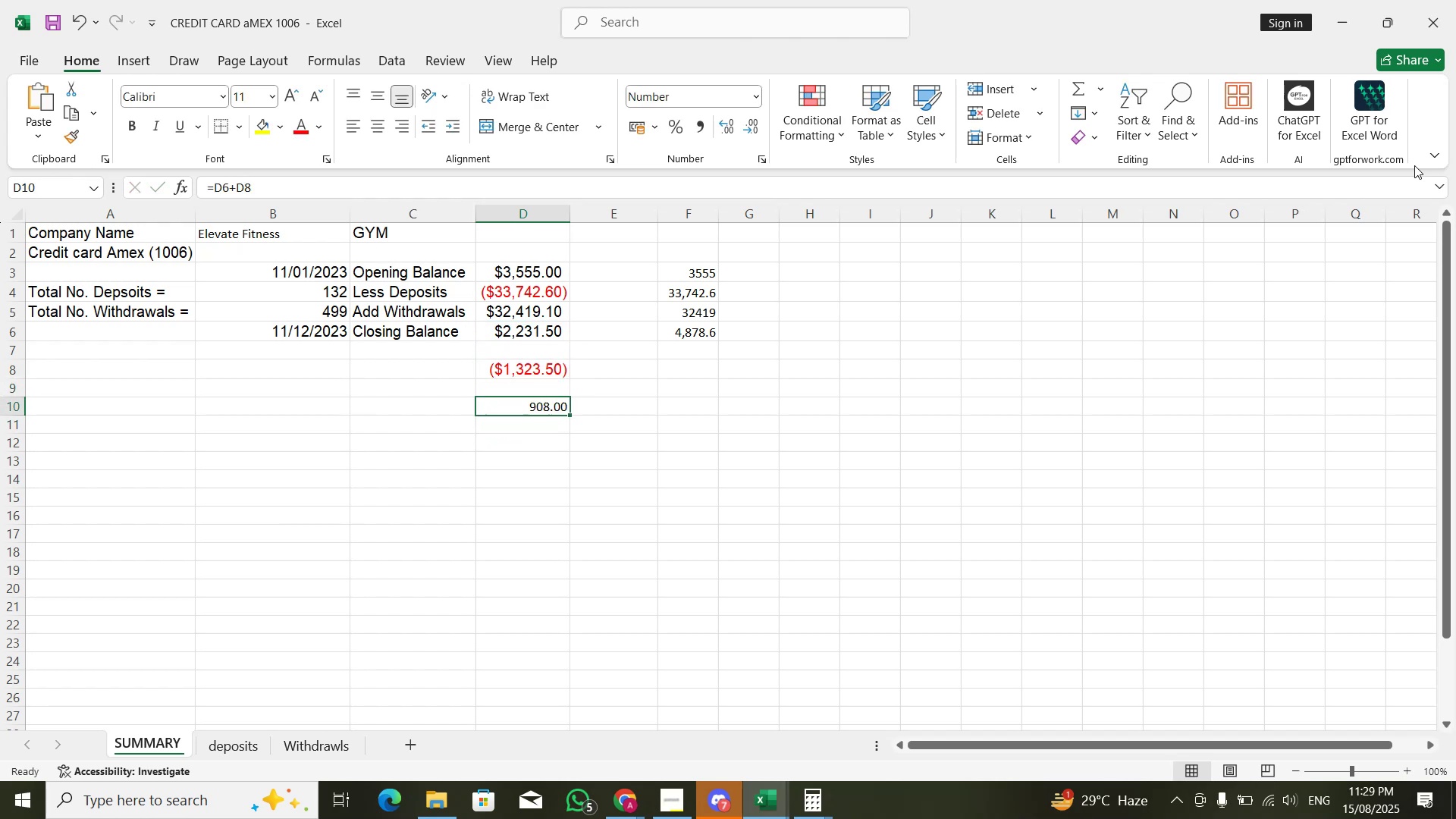 
key(F2)
 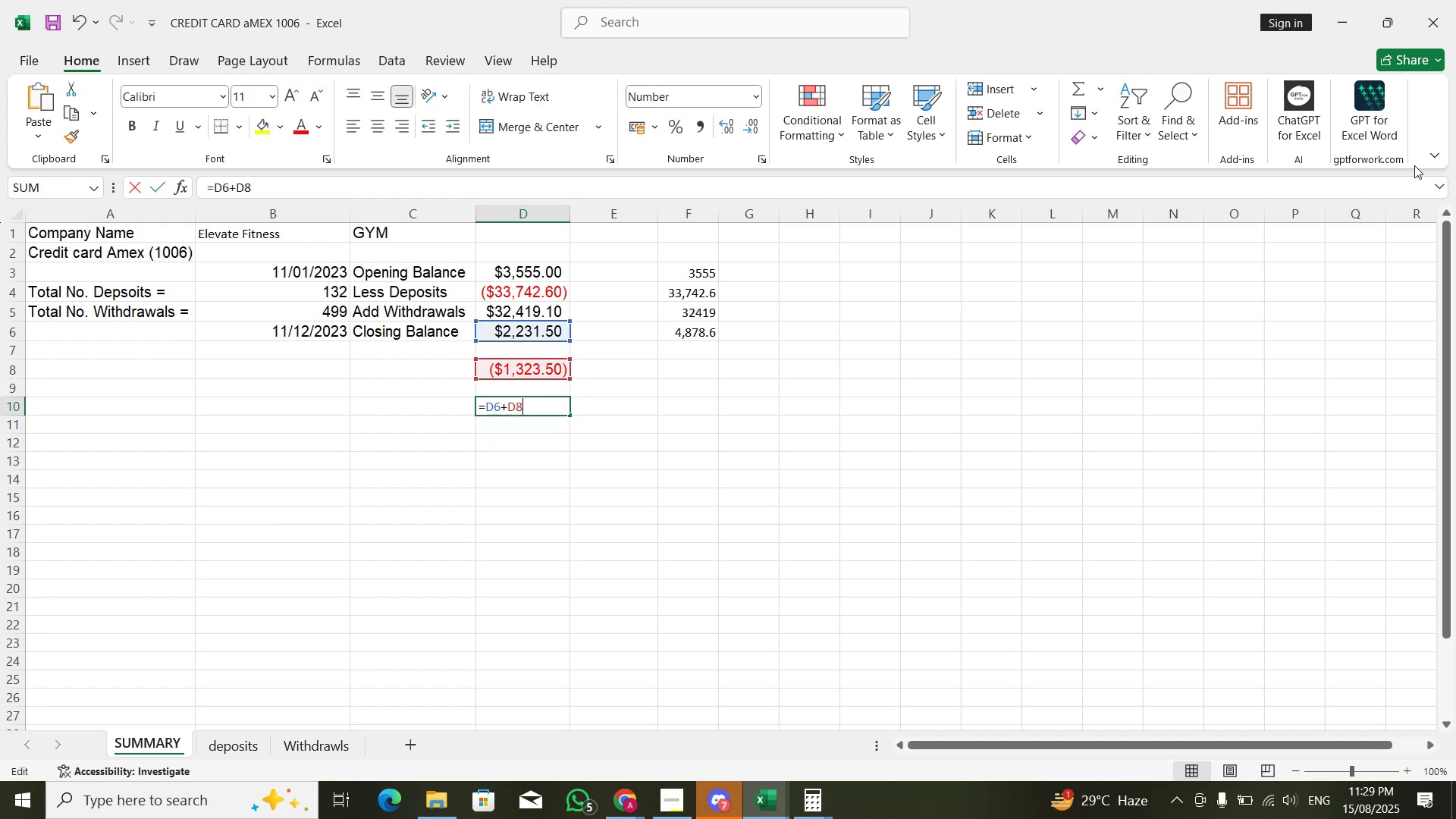 
key(ArrowLeft)
 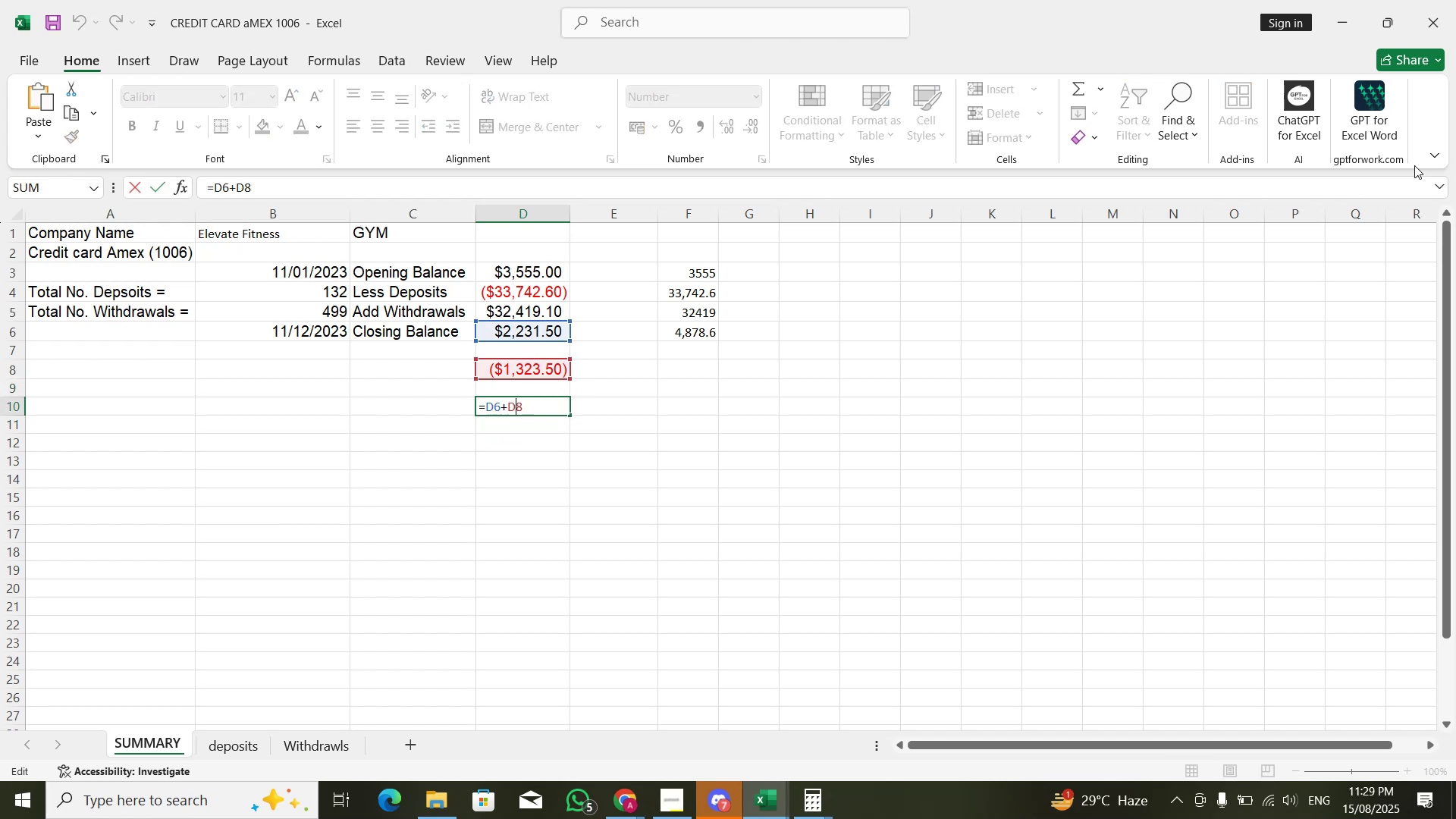 
key(ArrowLeft)
 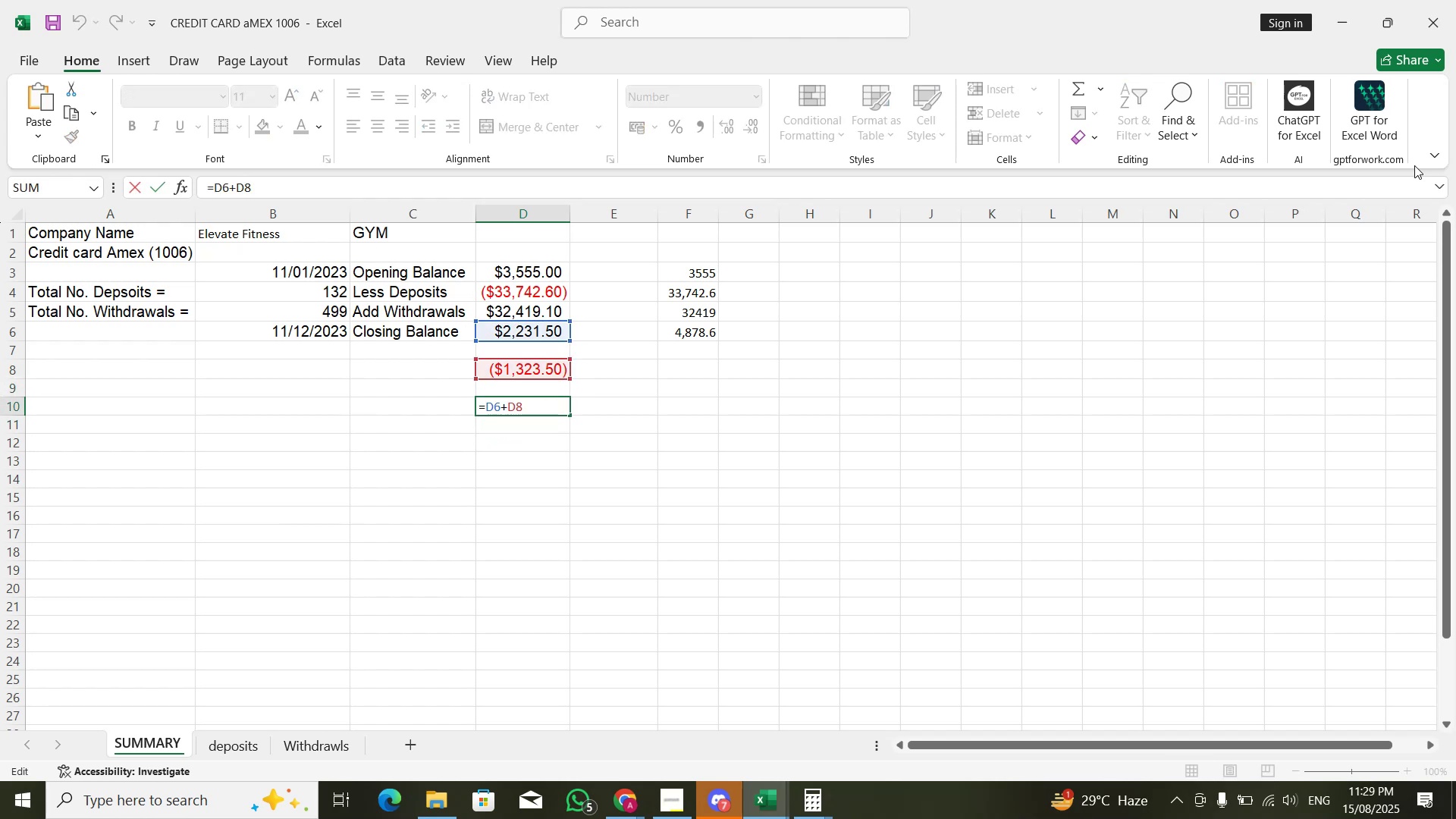 
key(ArrowRight)
 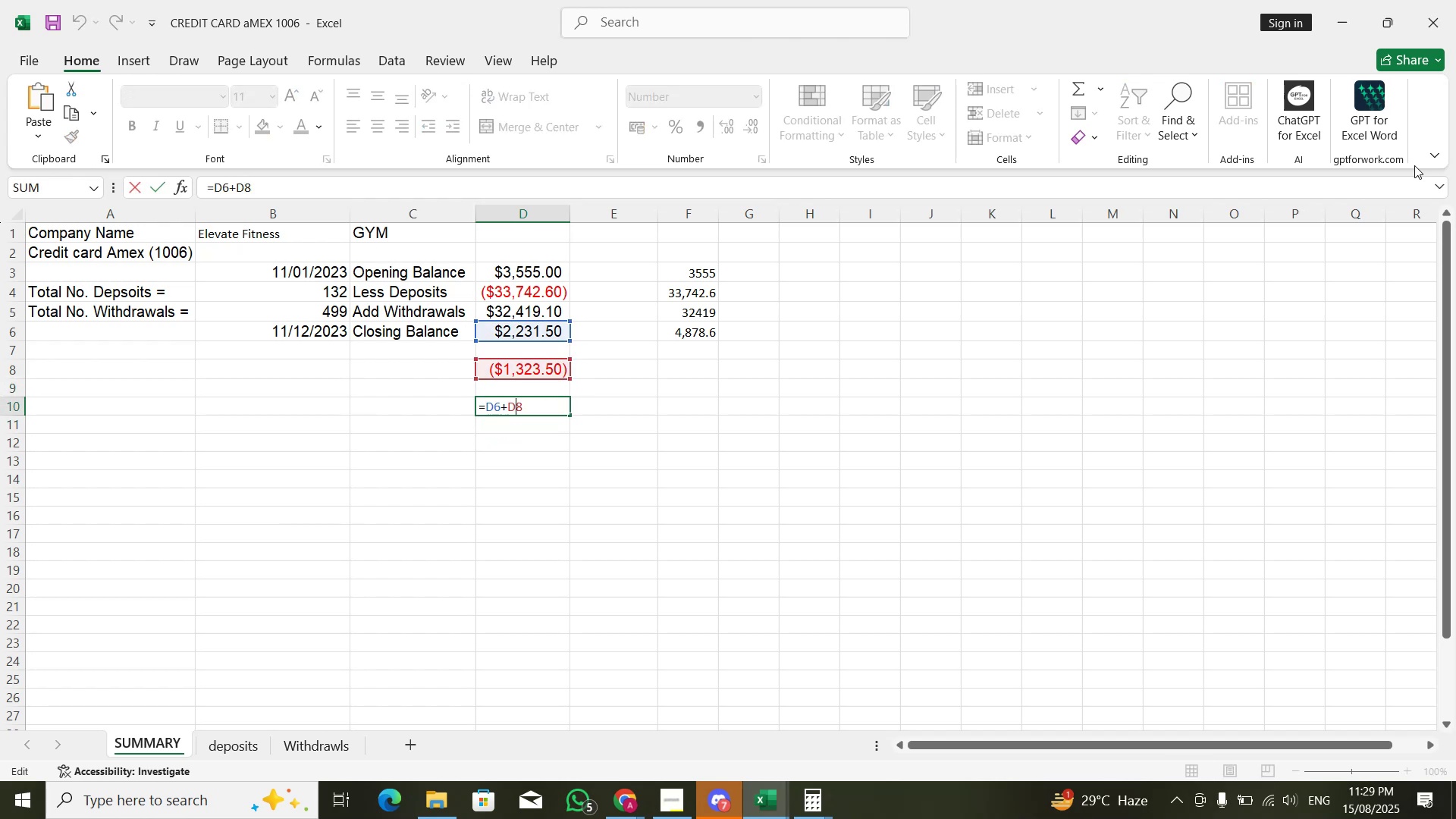 
key(ArrowLeft)
 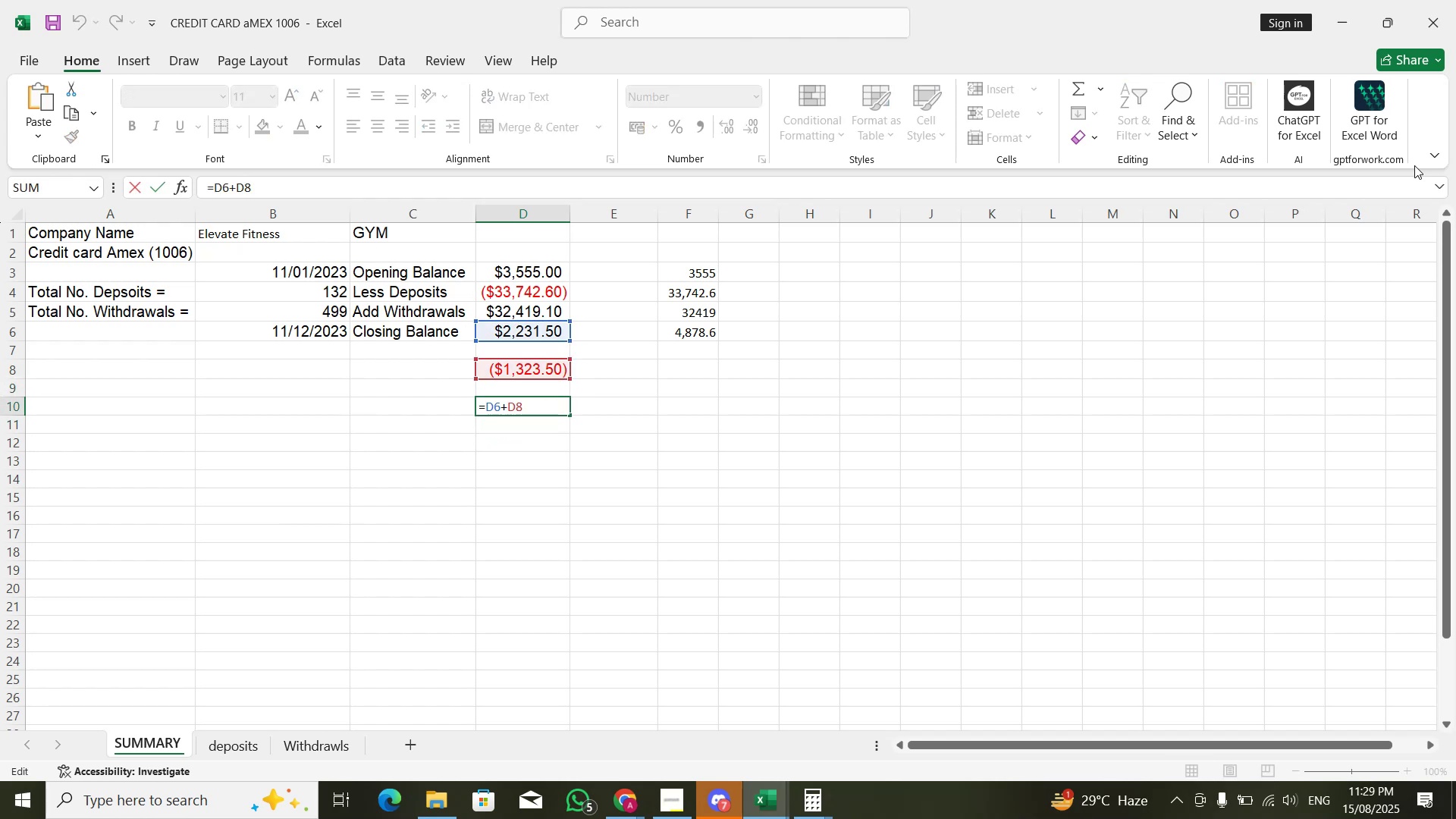 
key(Backspace)
 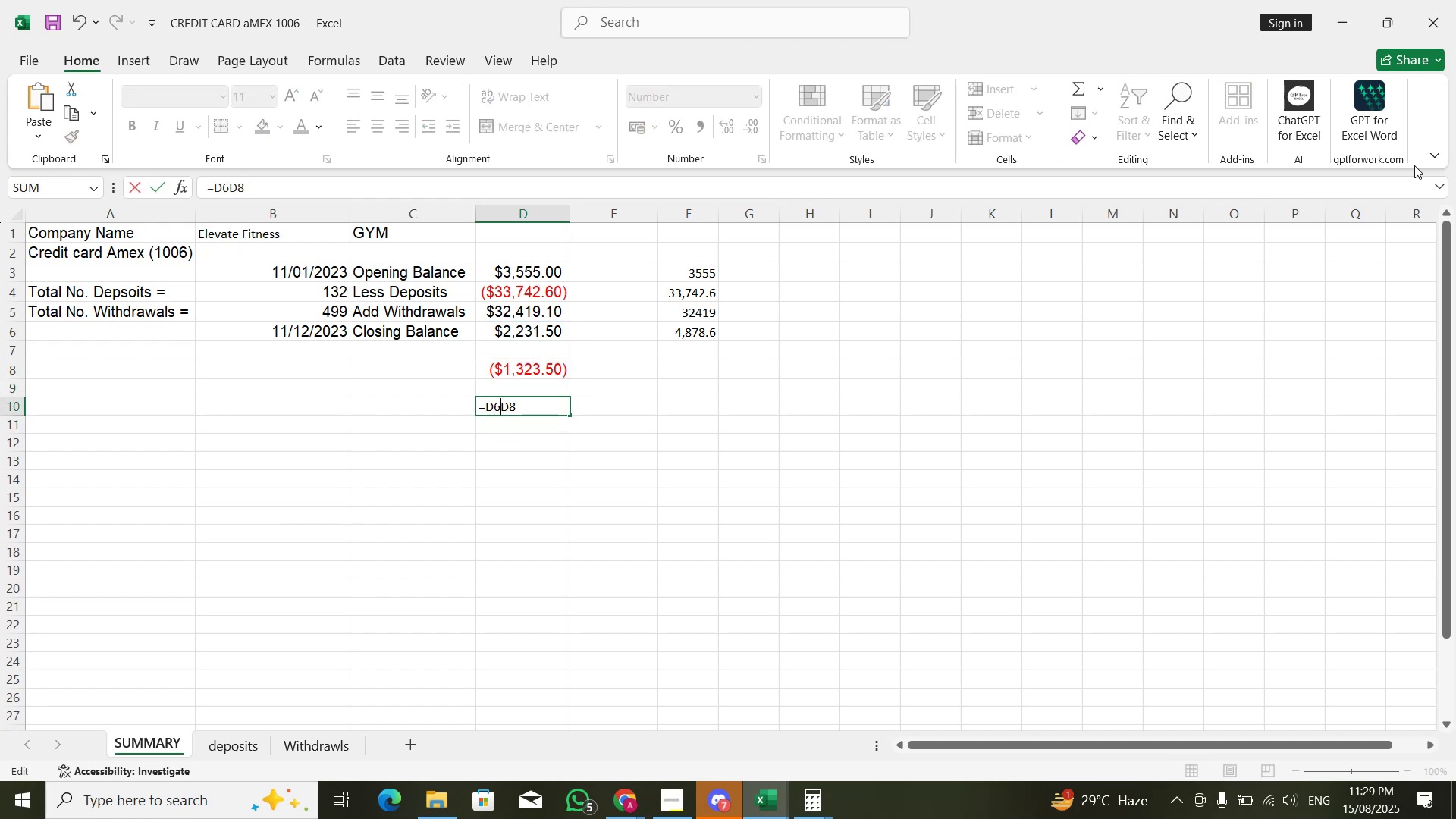 
key(NumpadSubtract)
 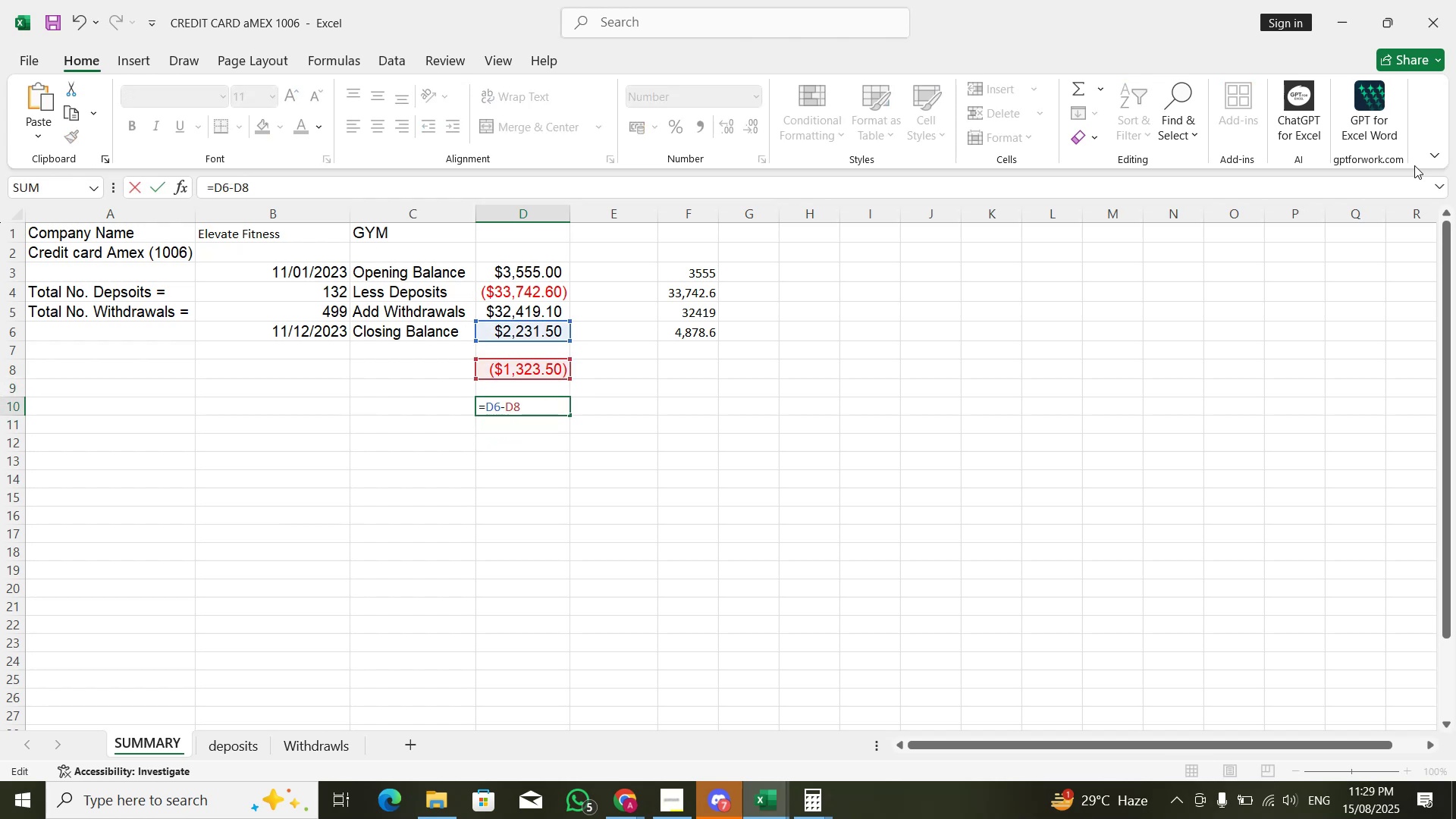 
key(NumpadEnter)
 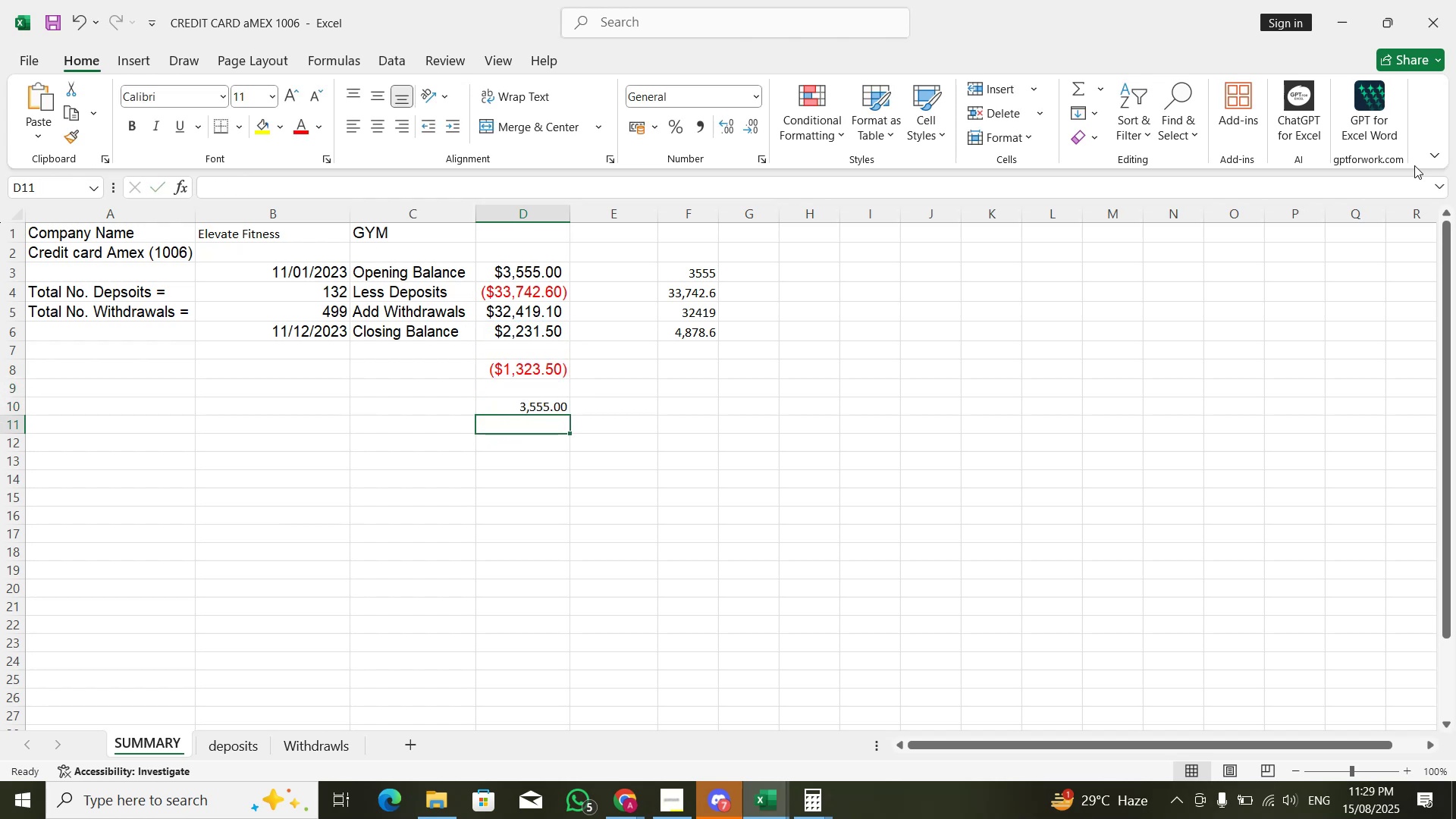 
key(ArrowUp)
 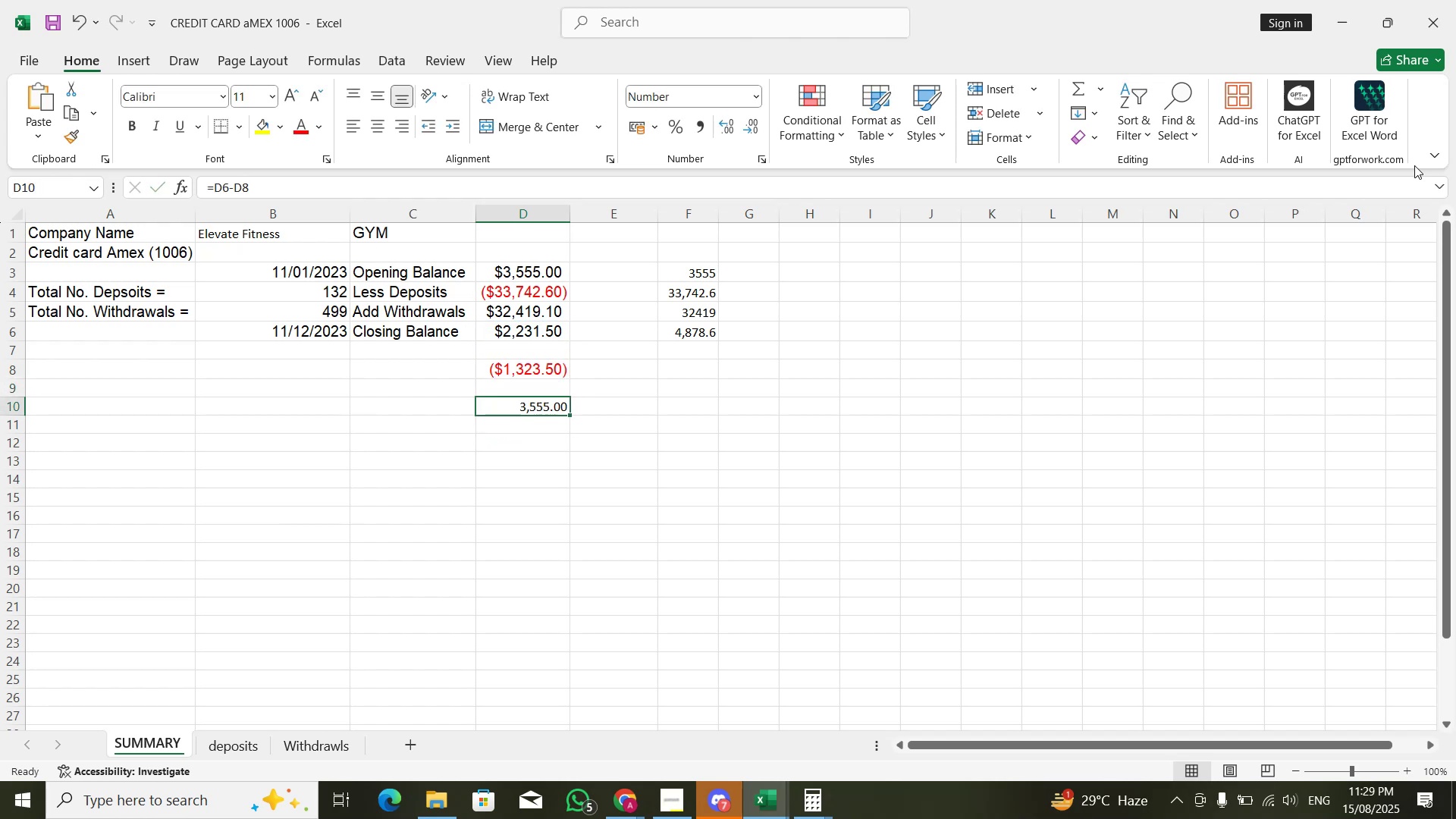 
key(Alt+AltLeft)
 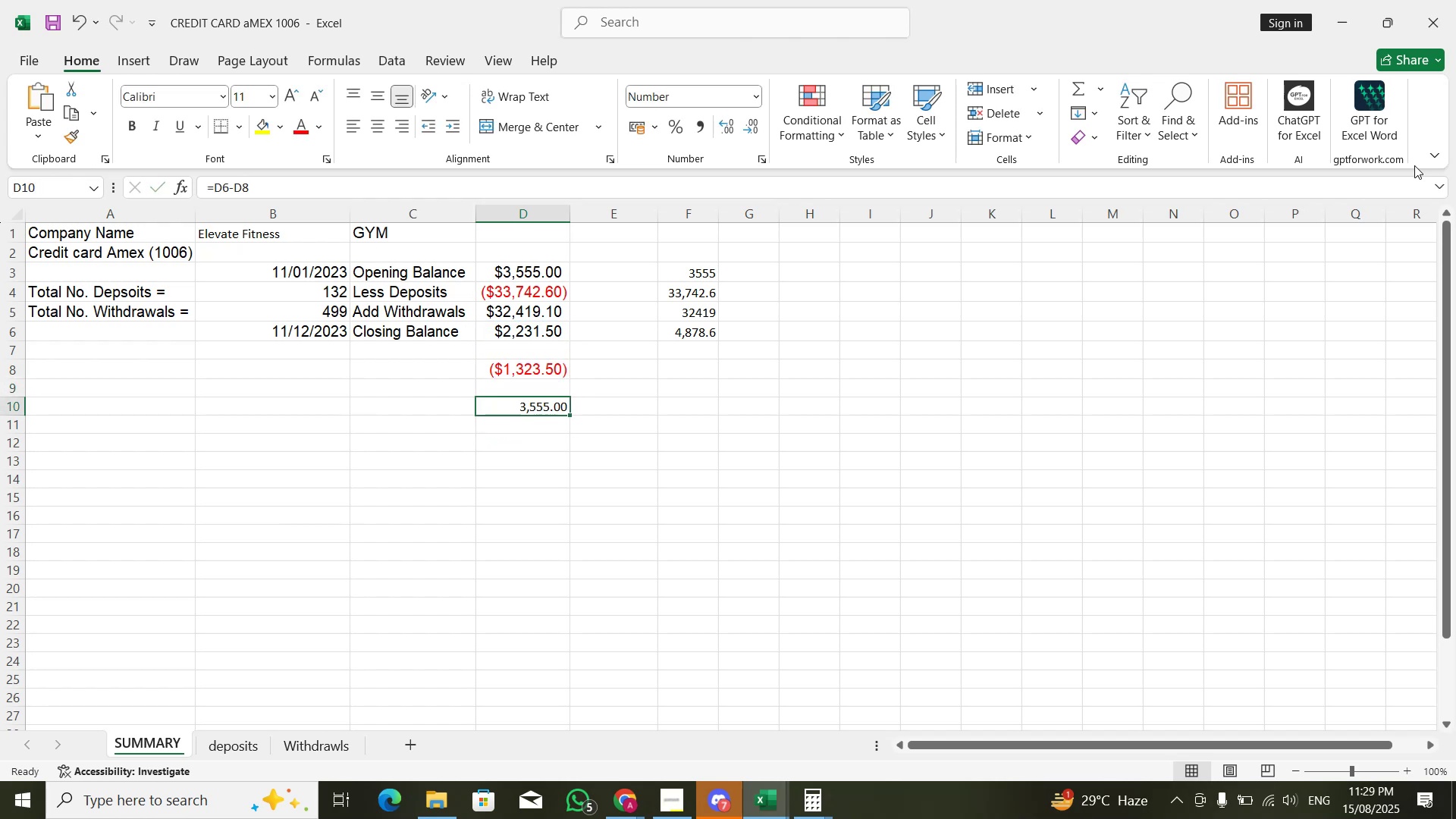 
key(Alt+Tab)
 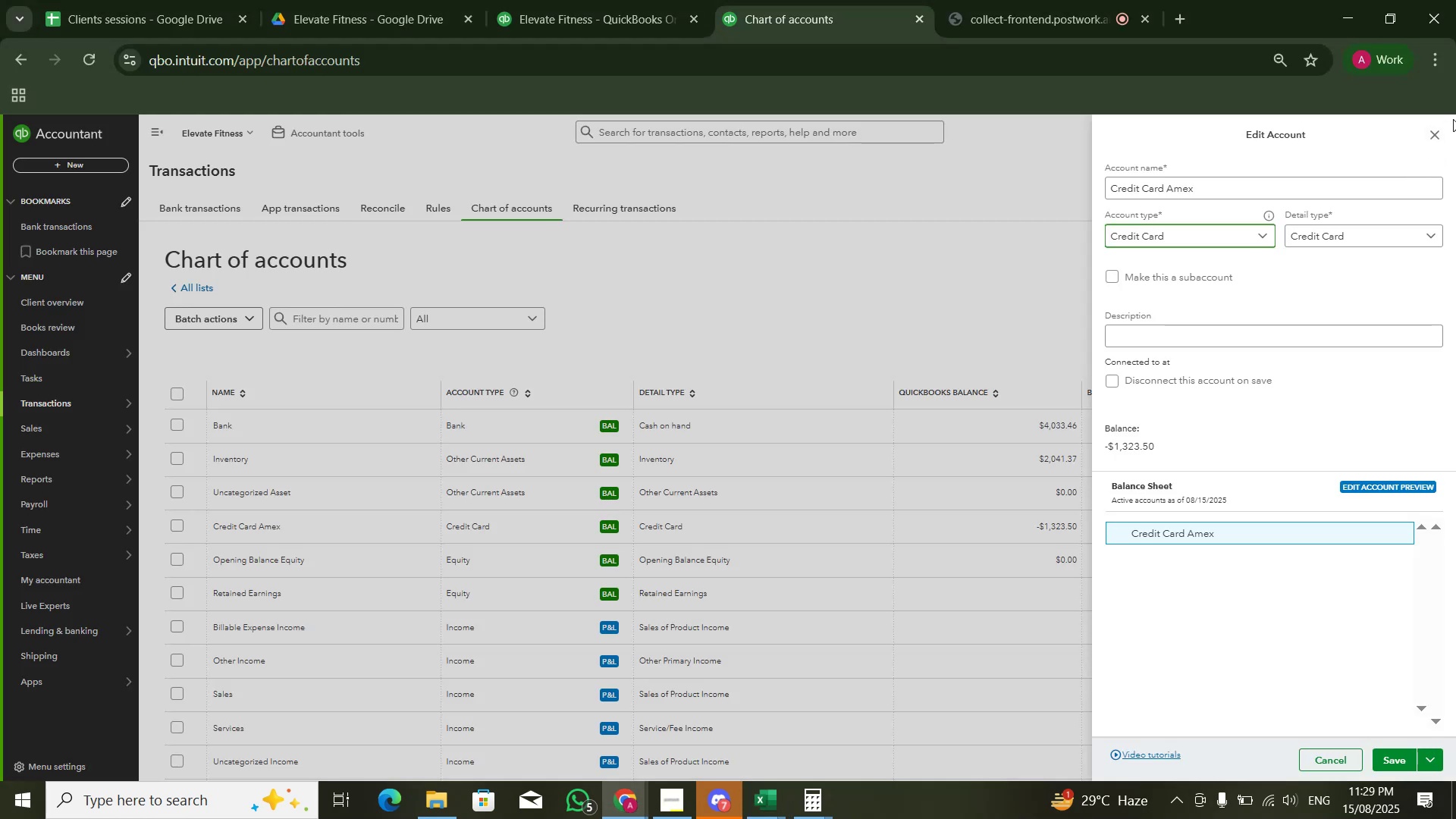 
left_click([1438, 131])
 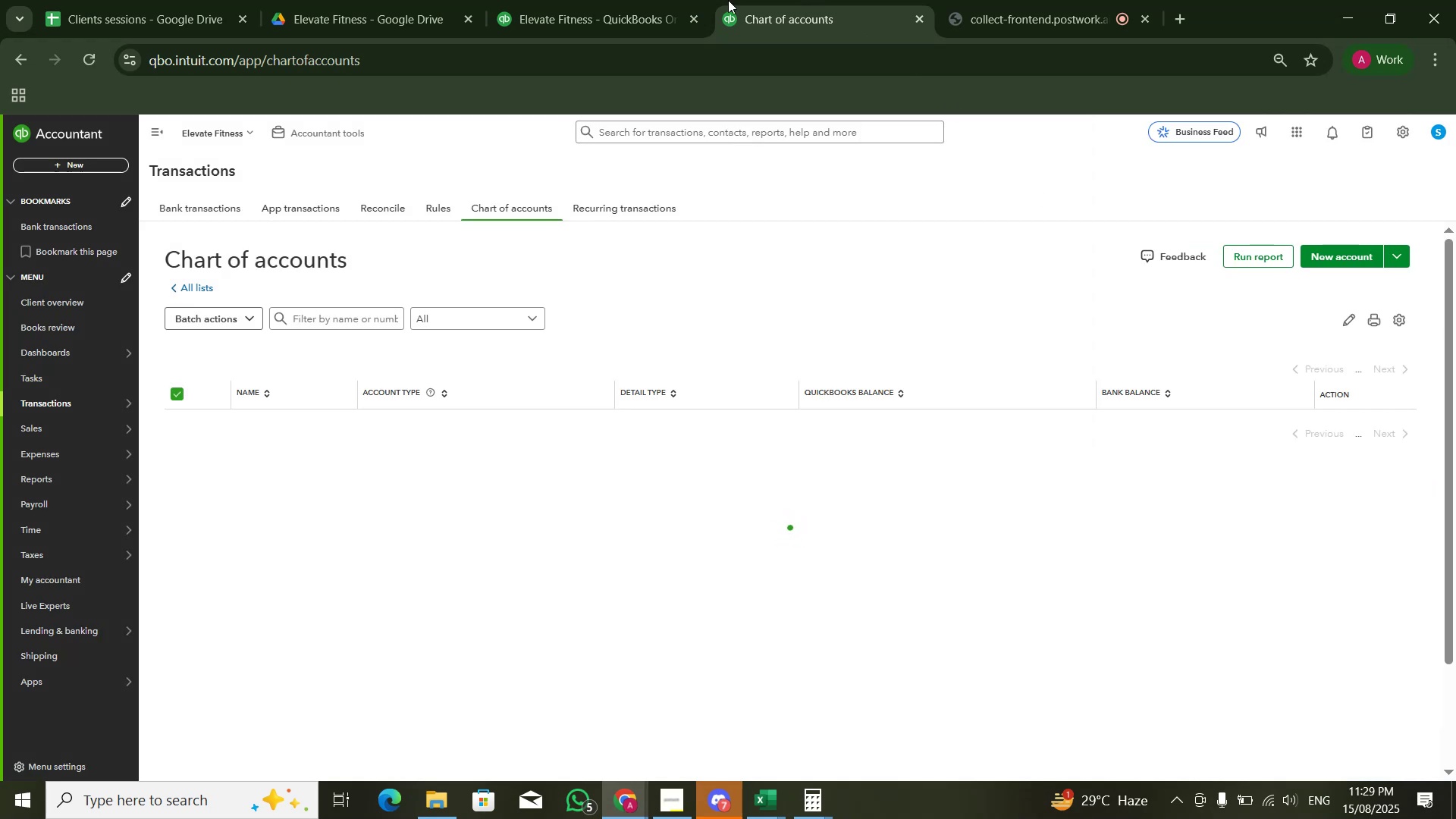 
left_click([580, 0])
 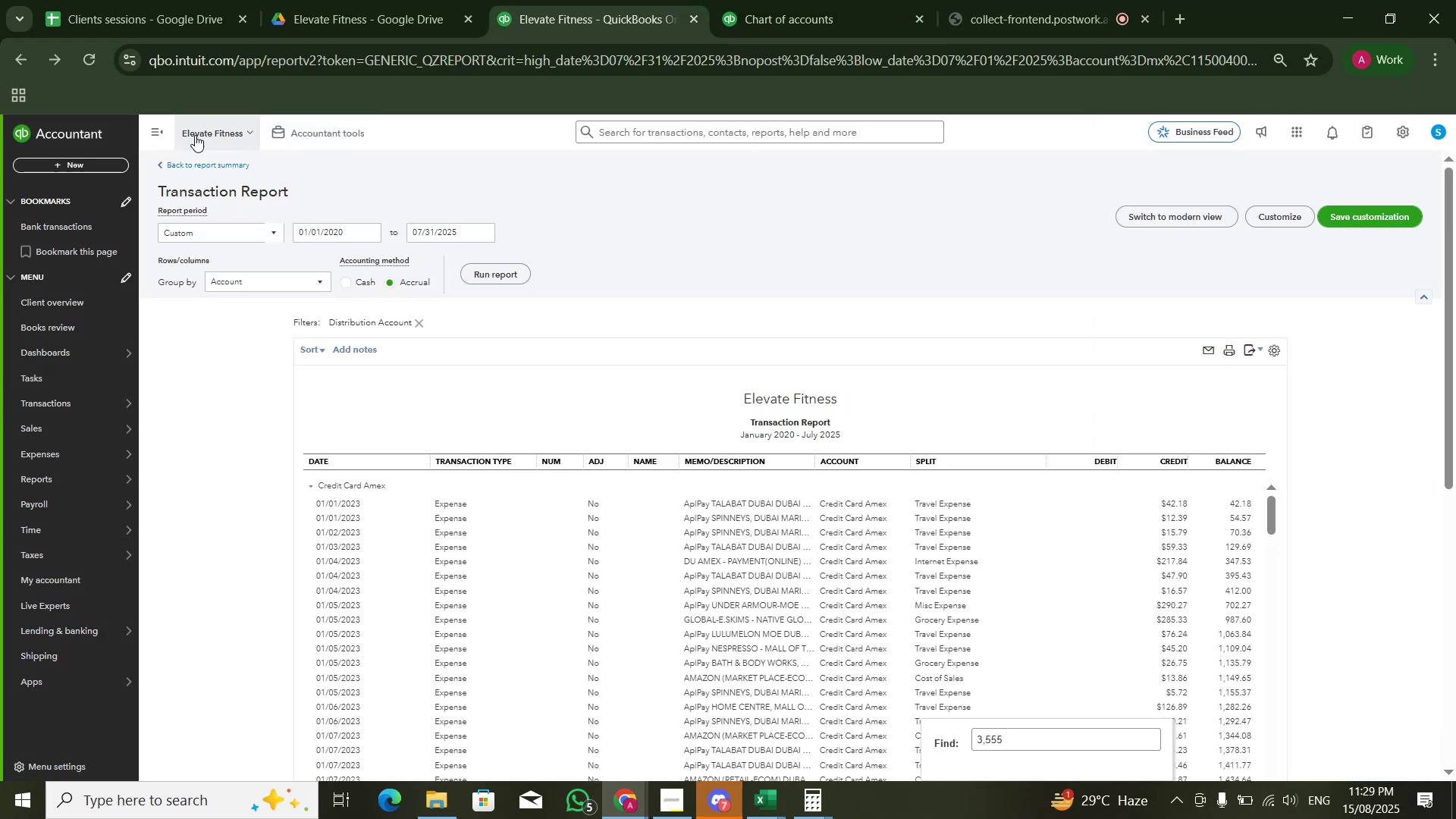 
left_click([95, 171])
 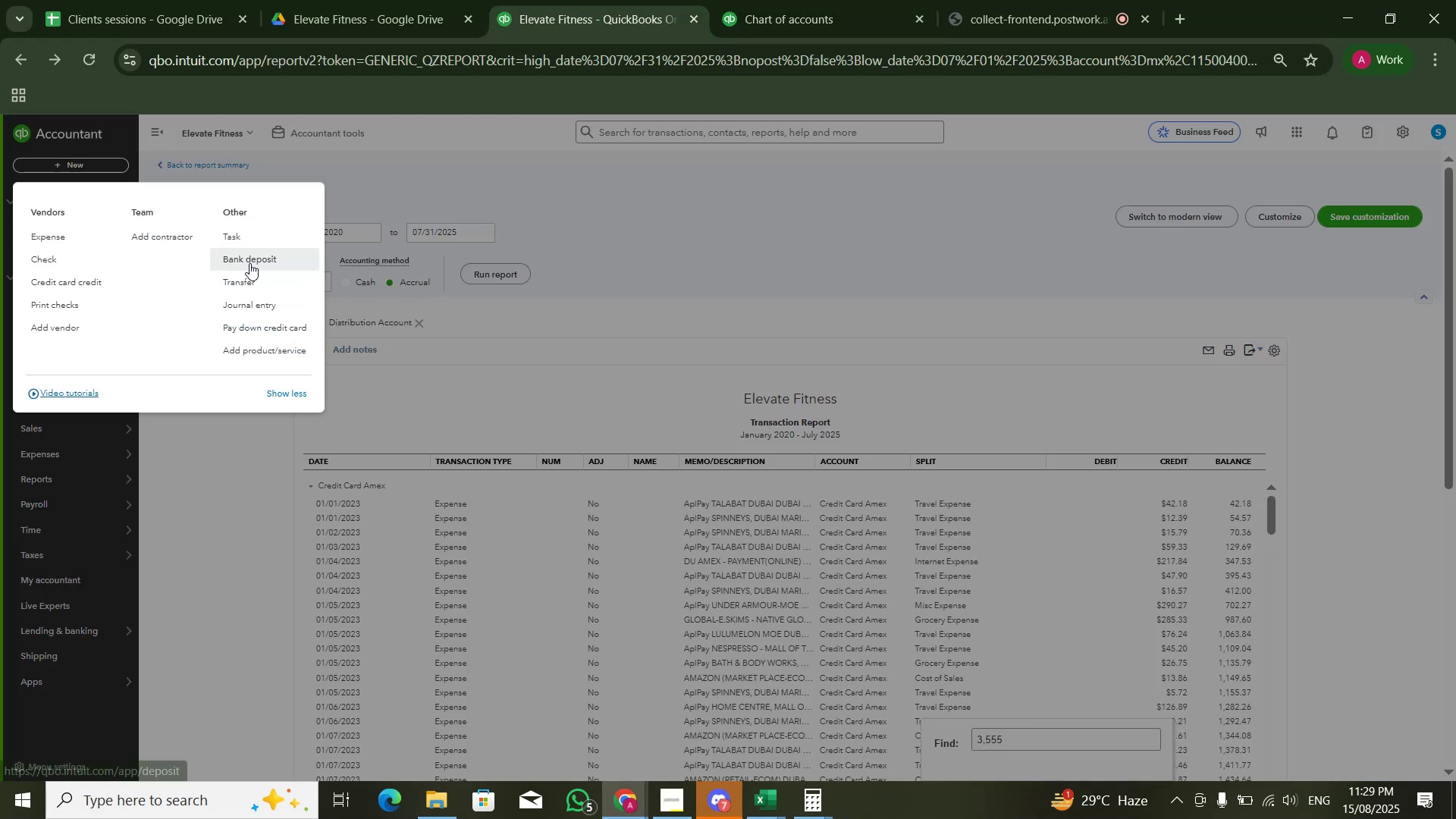 
left_click([254, 308])
 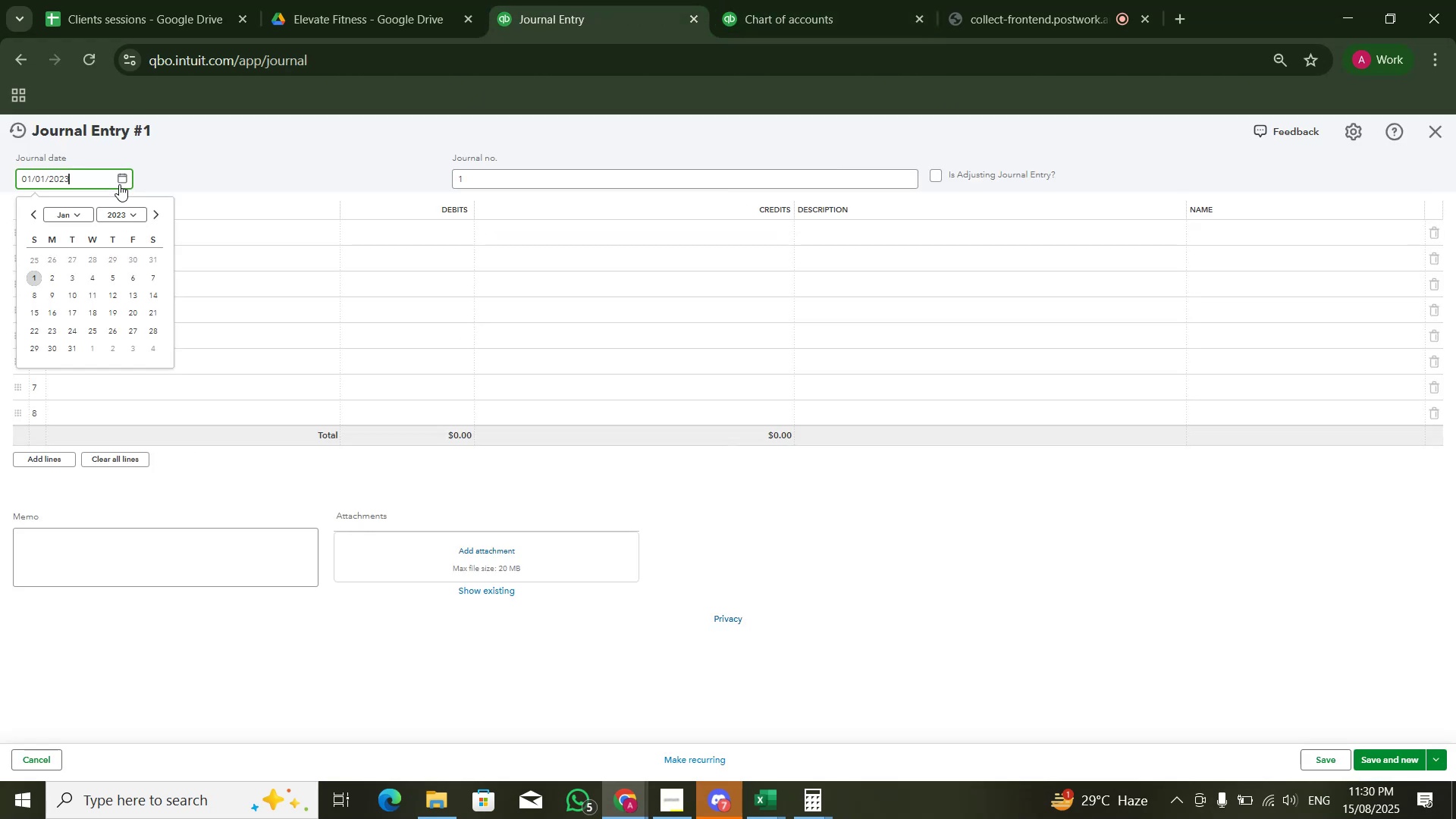 
left_click([205, 166])
 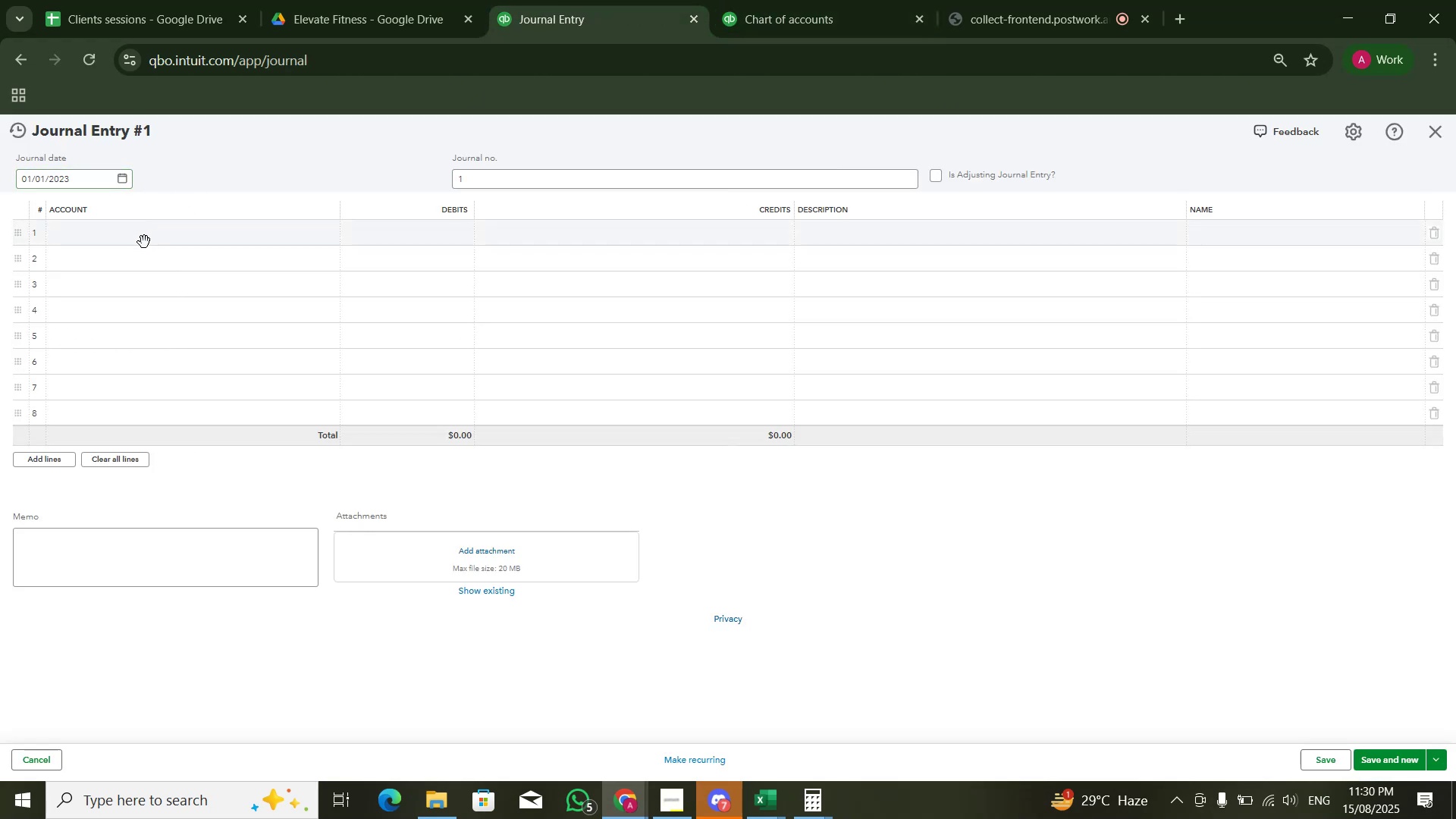 
double_click([144, 243])
 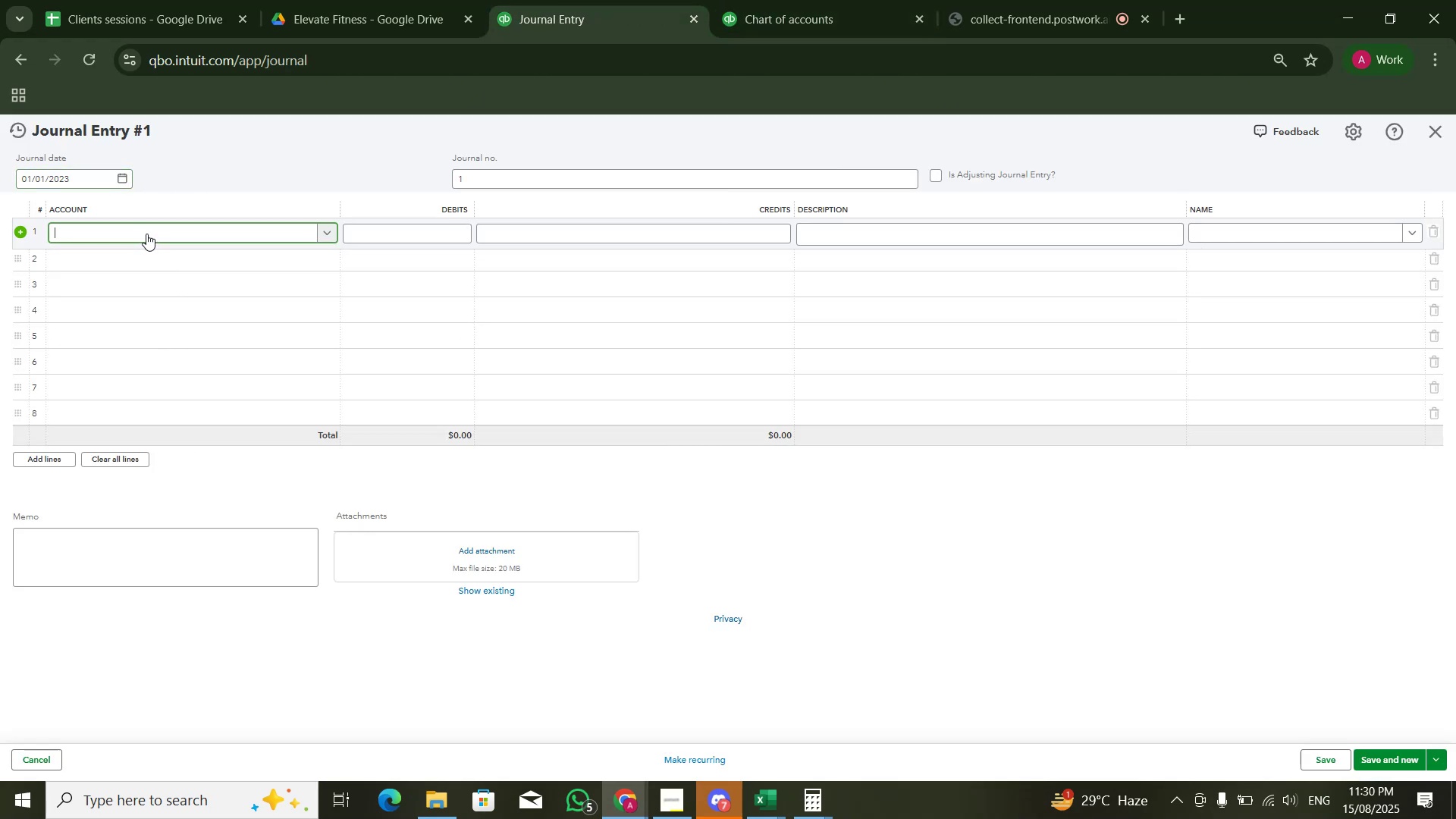 
triple_click([146, 234])
 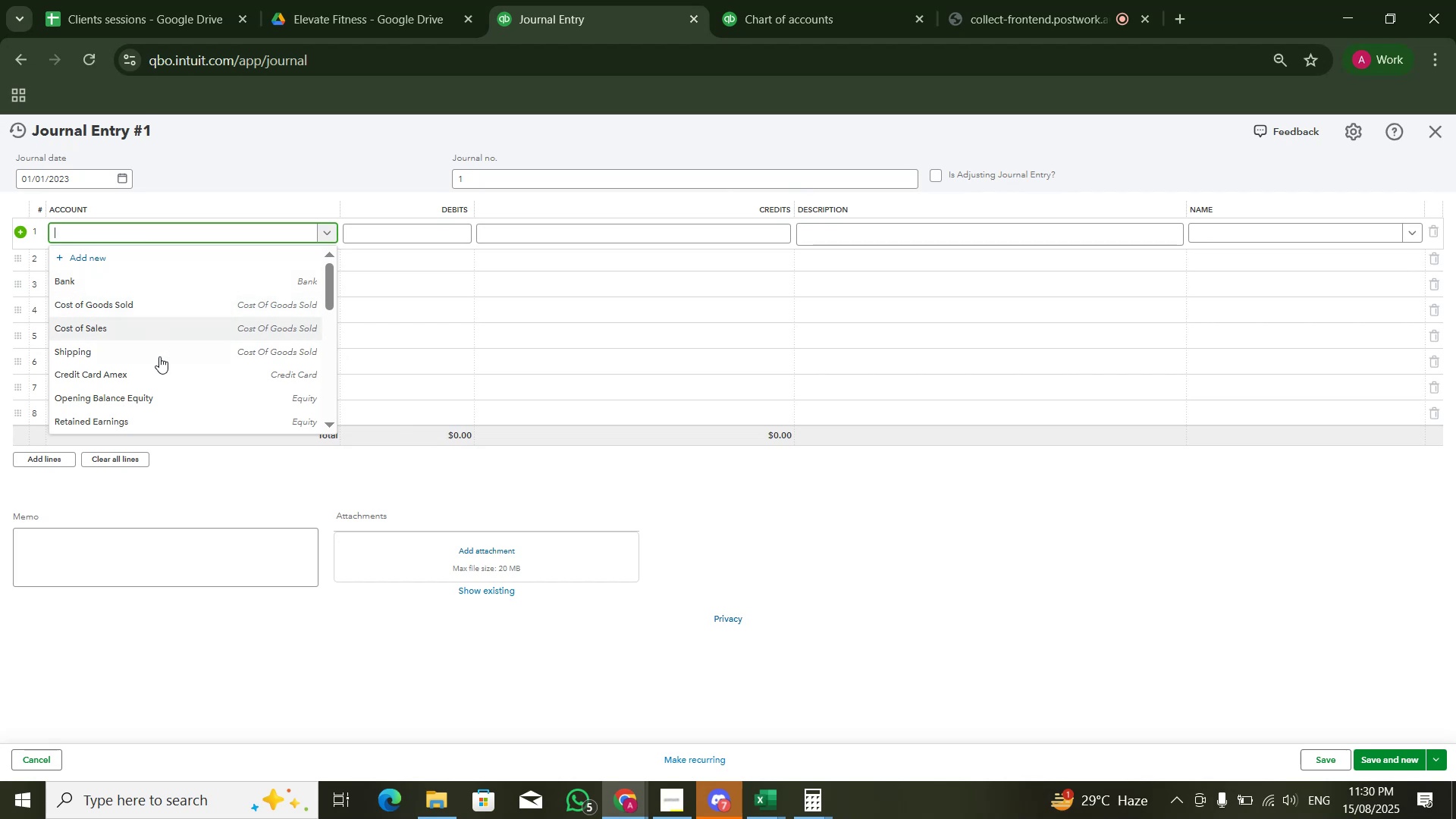 
left_click([161, 376])
 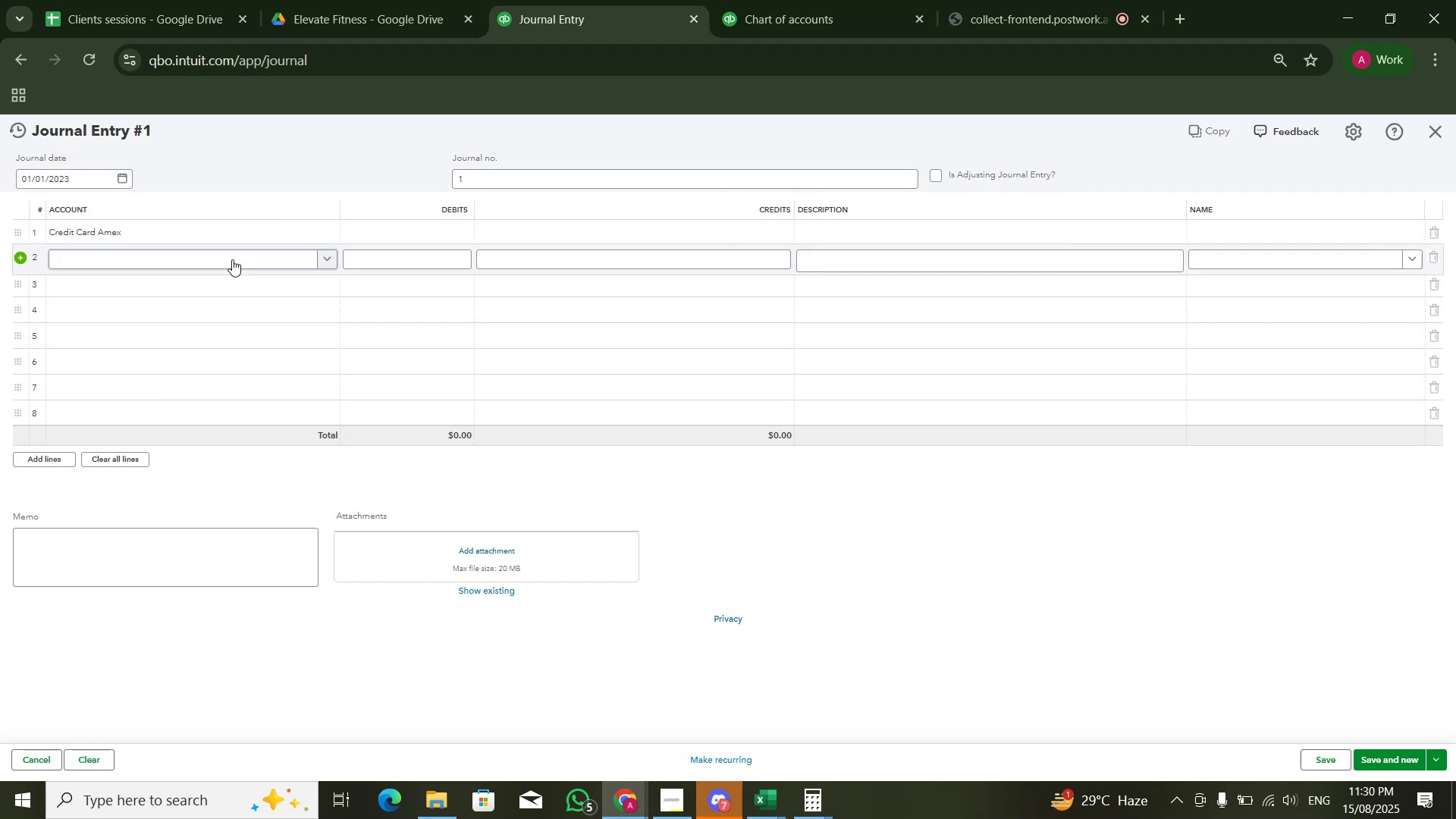 
double_click([232, 261])
 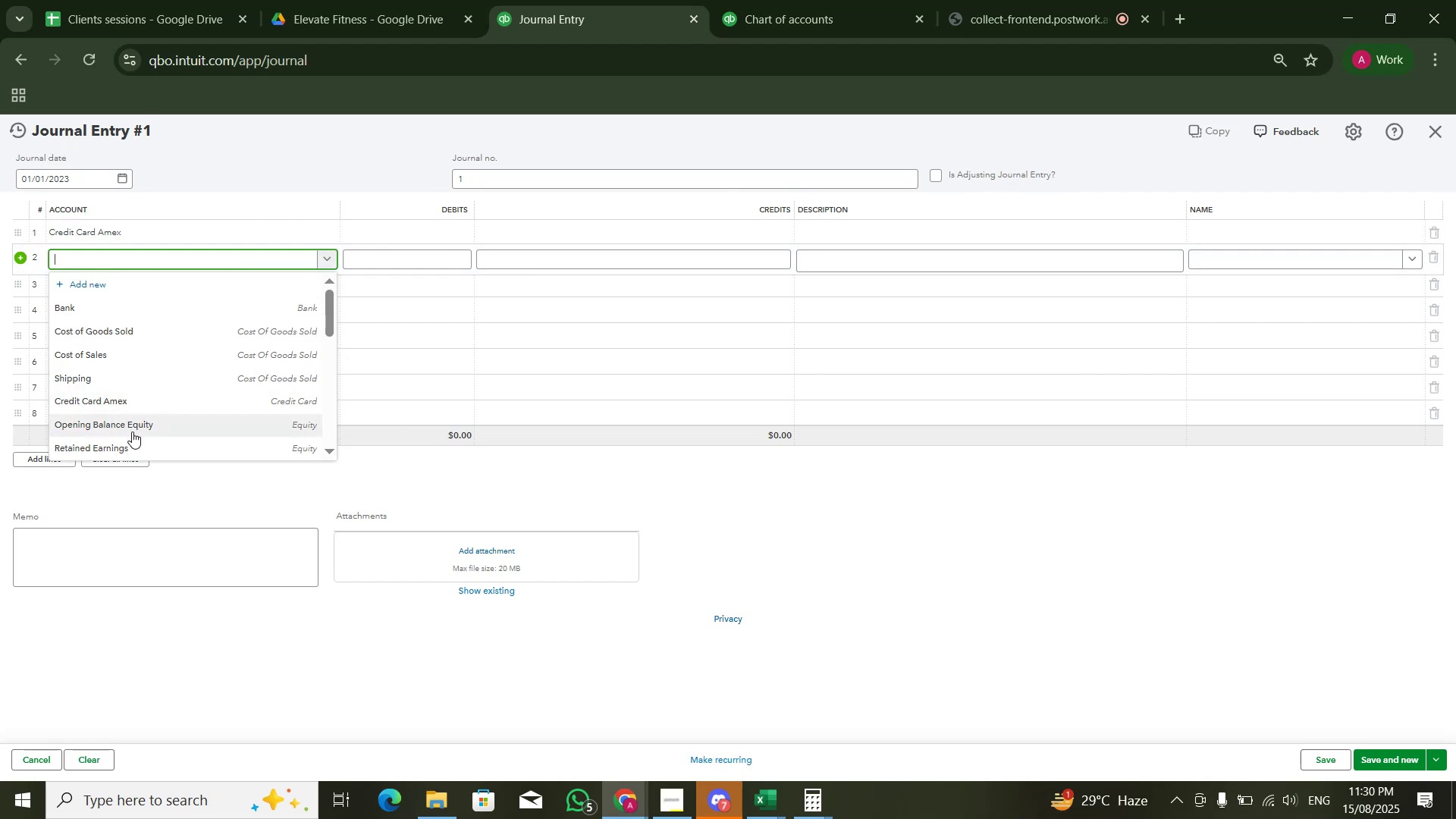 
left_click([130, 440])
 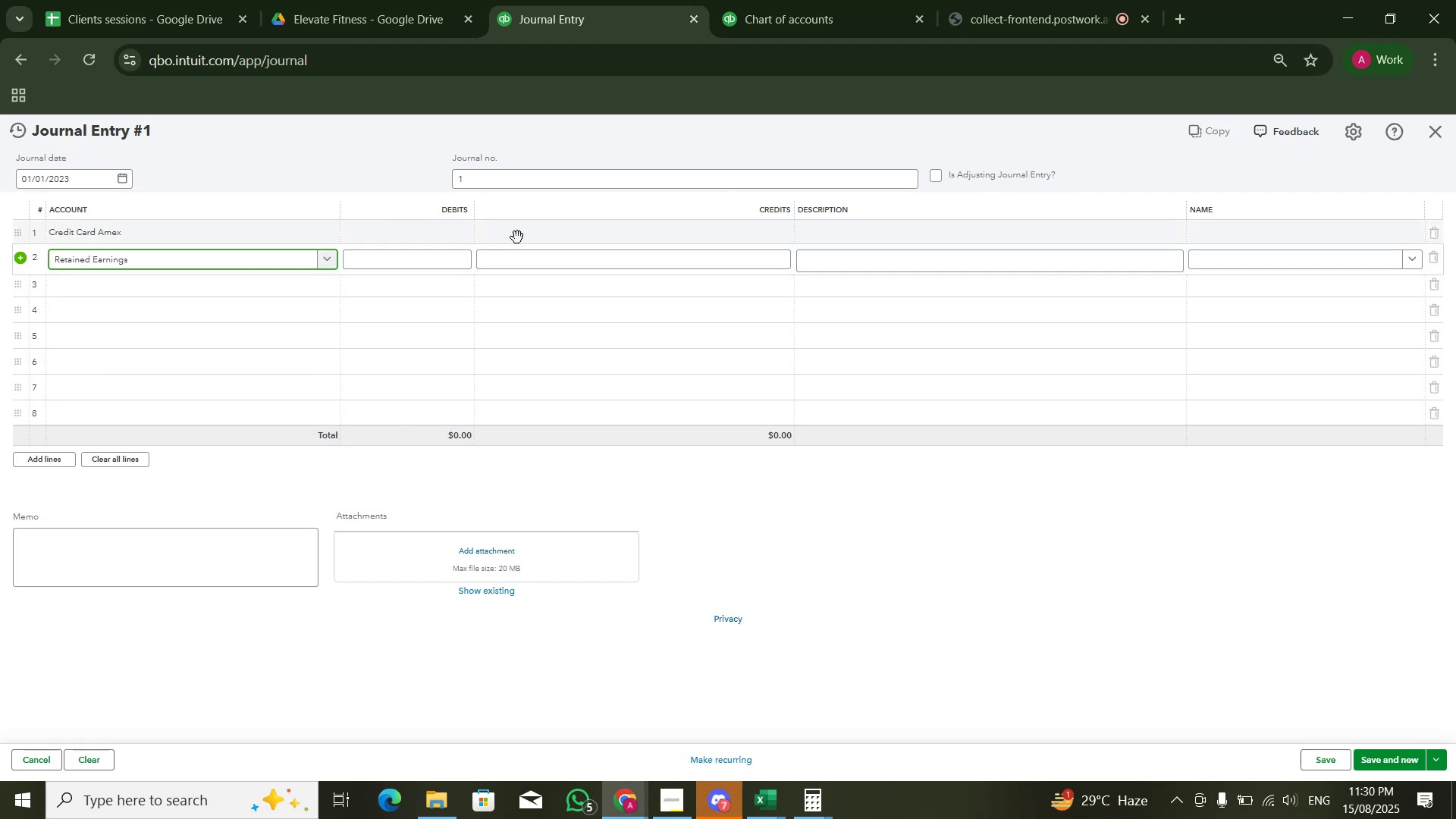 
left_click([538, 235])
 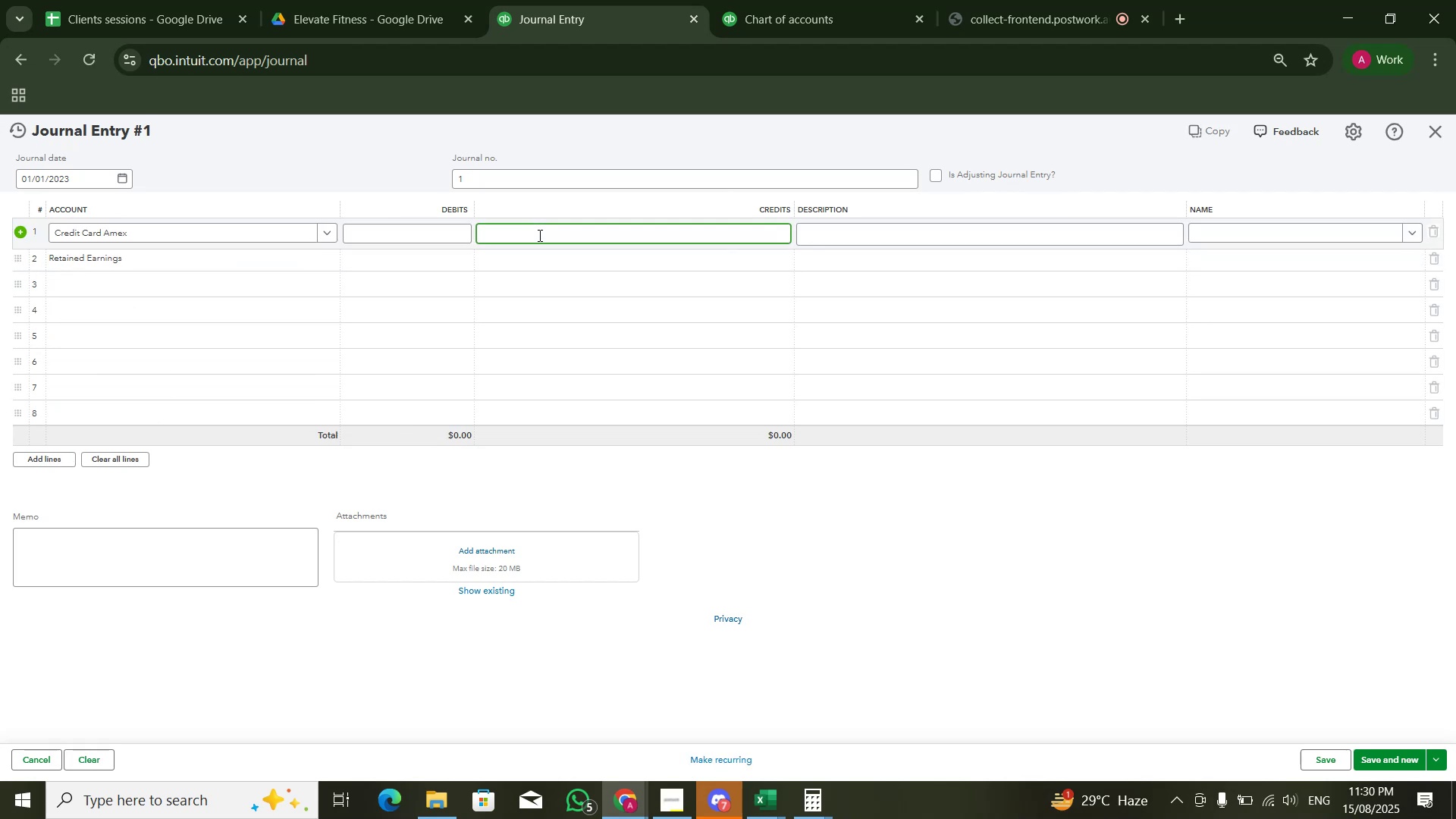 
key(Numpad3)
 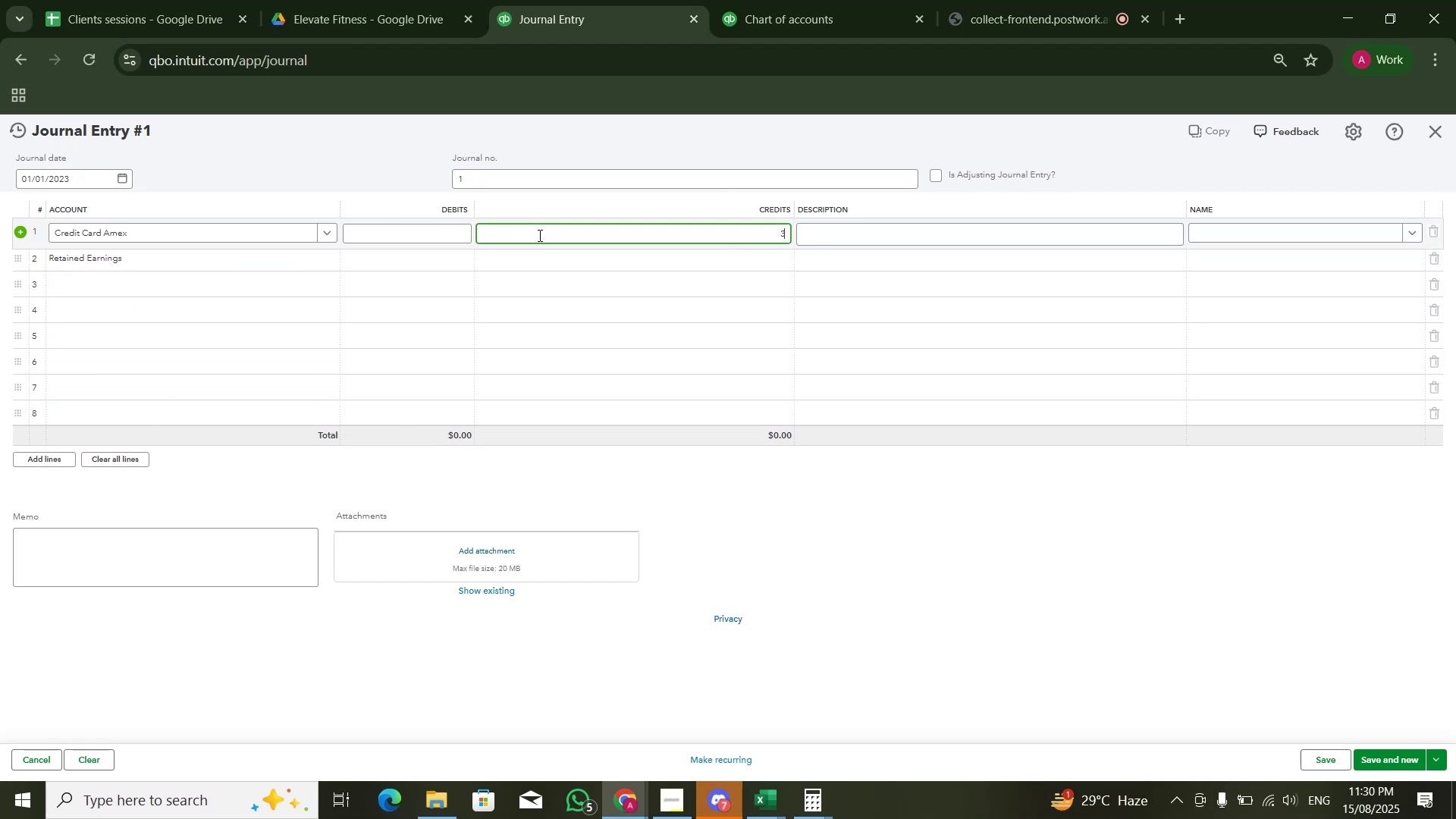 
key(Numpad5)
 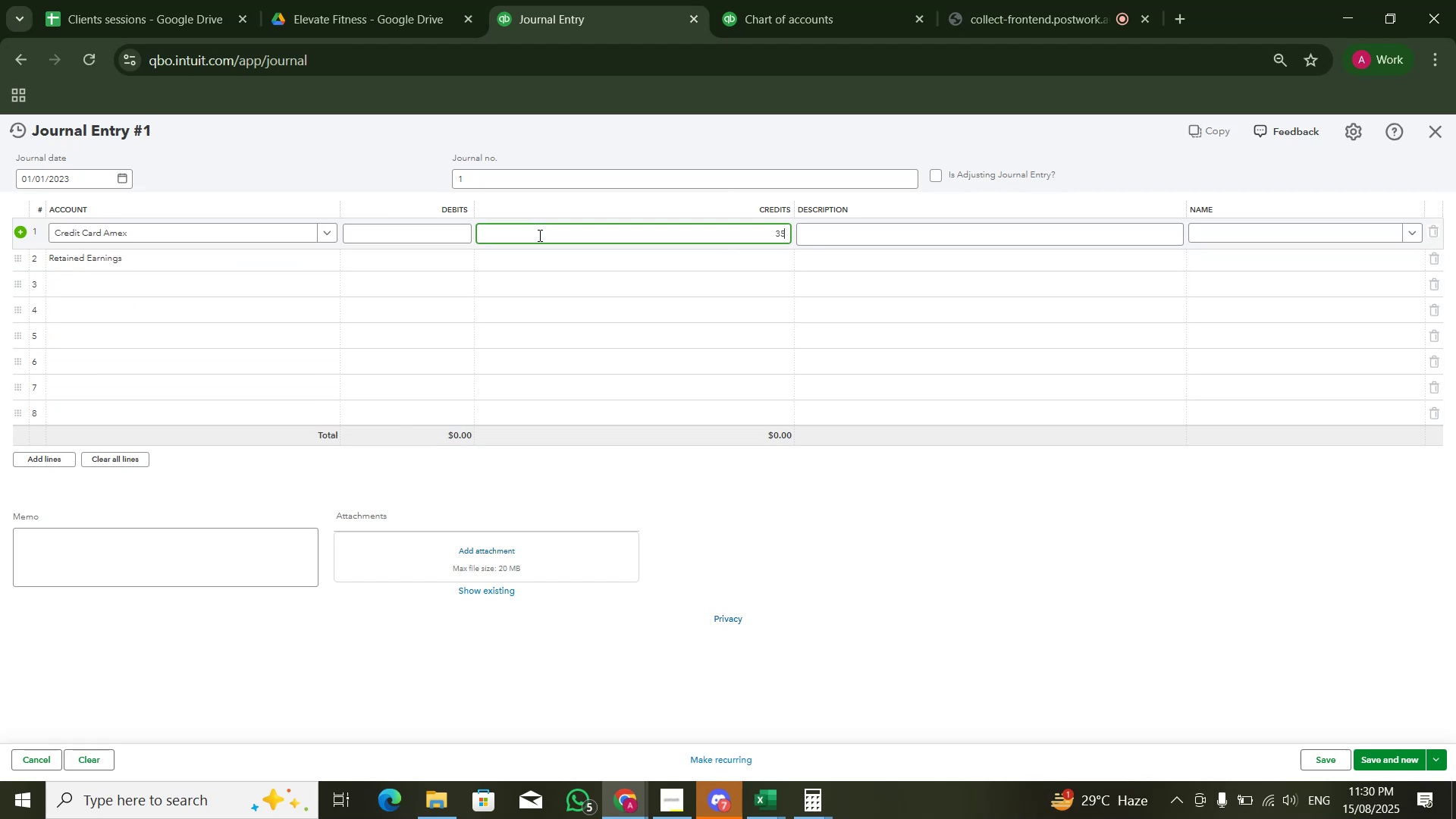 
key(Numpad5)
 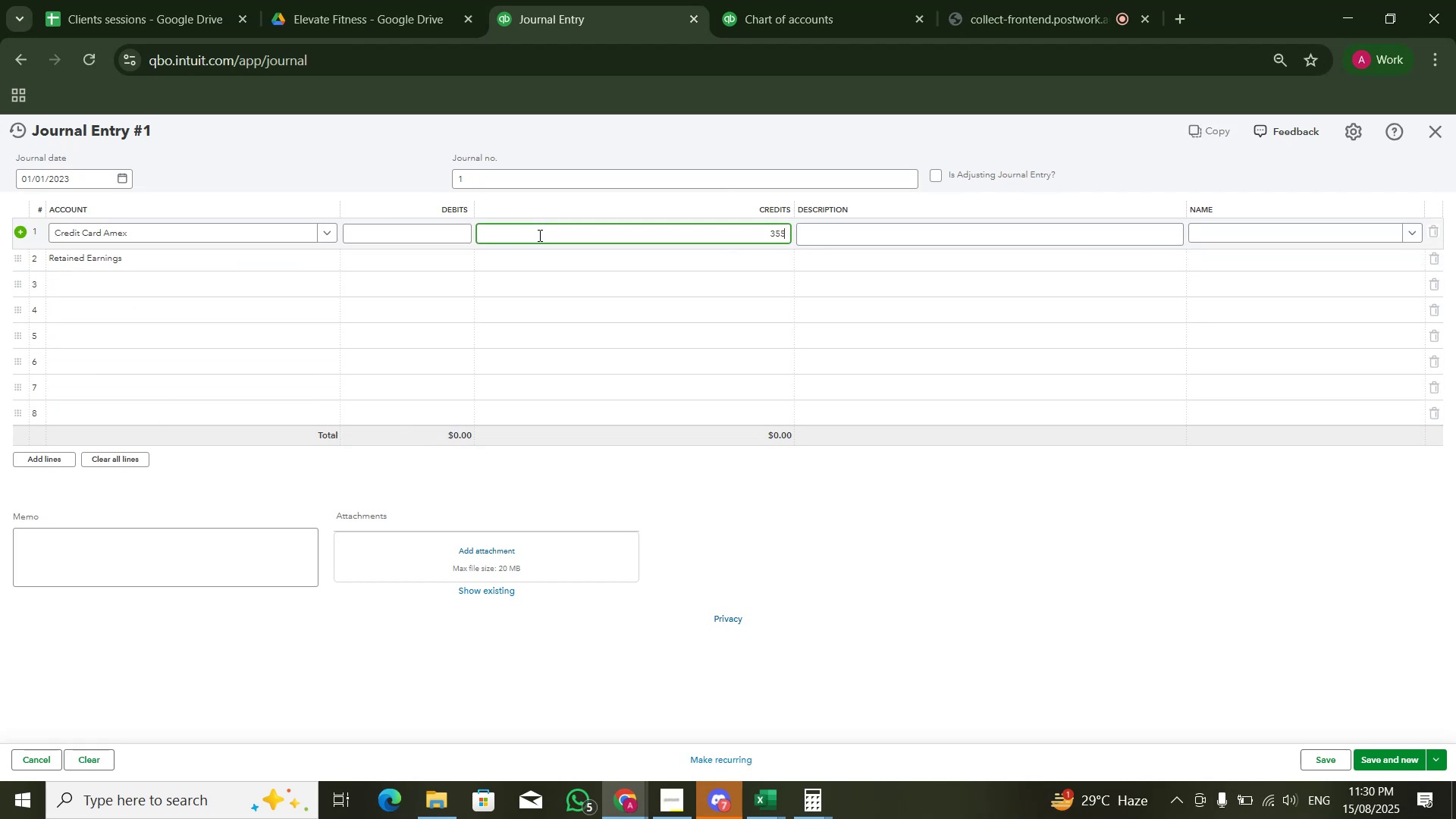 
key(Numpad5)
 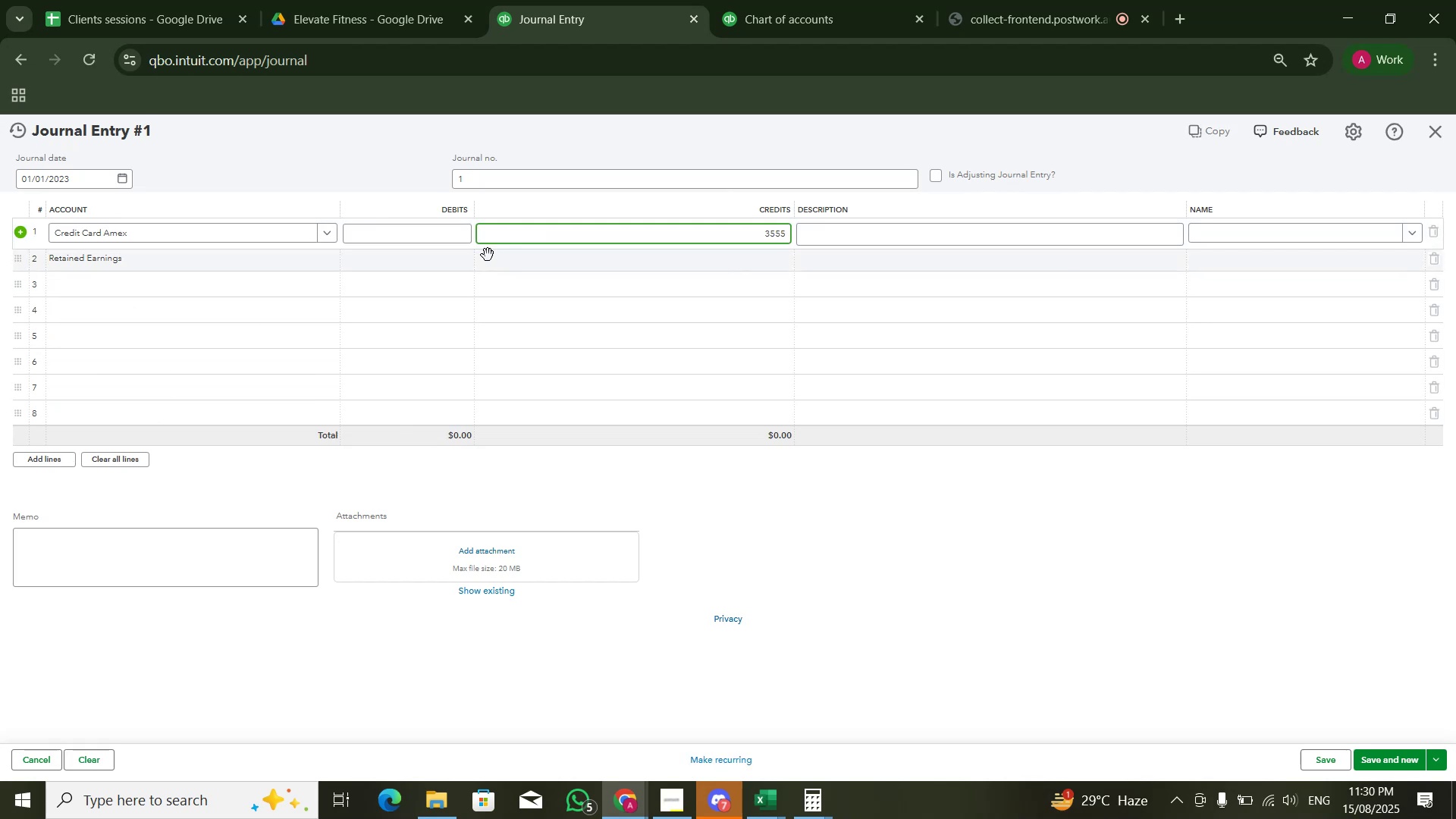 
left_click([466, 255])
 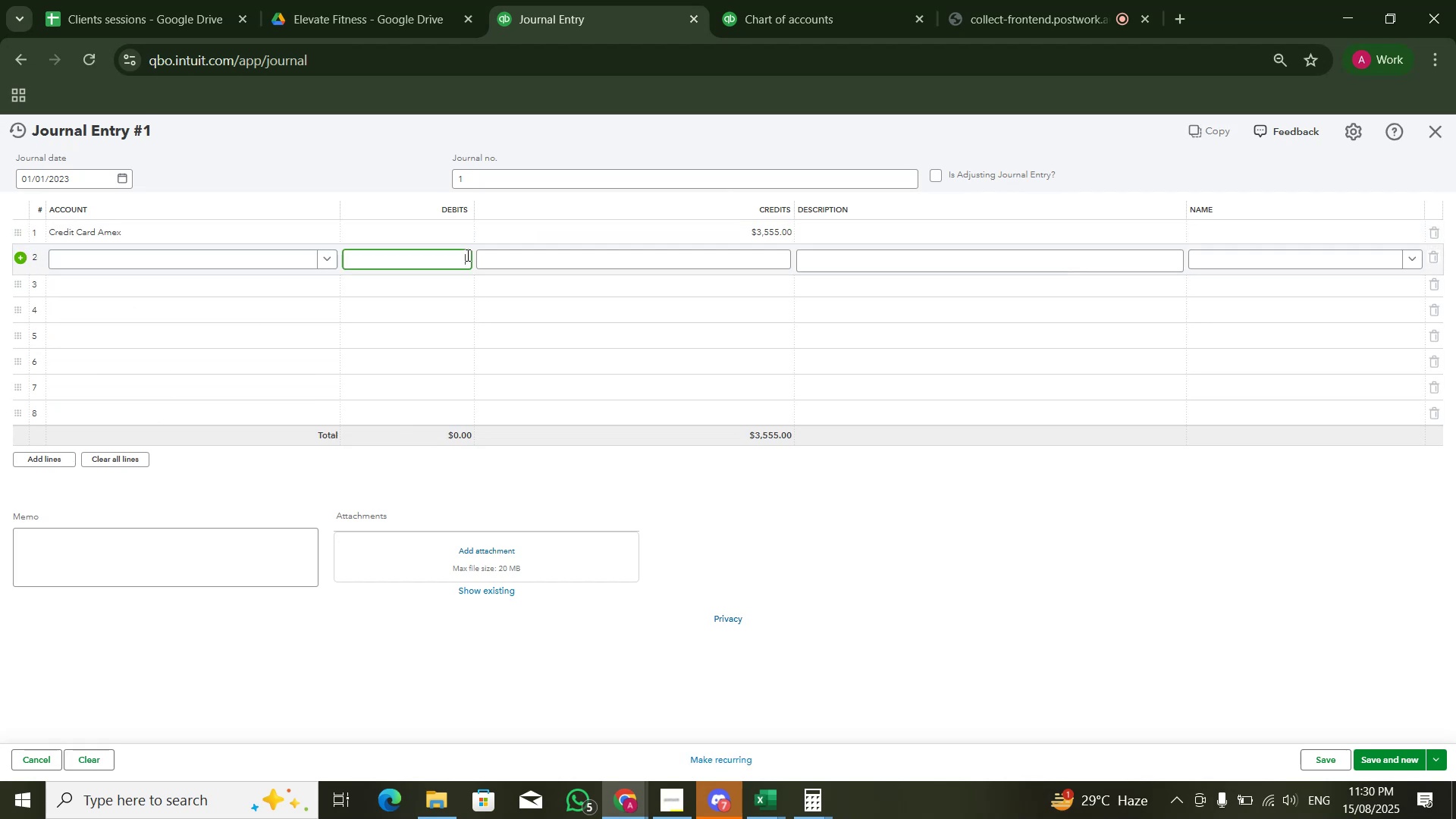 
key(Numpad3)
 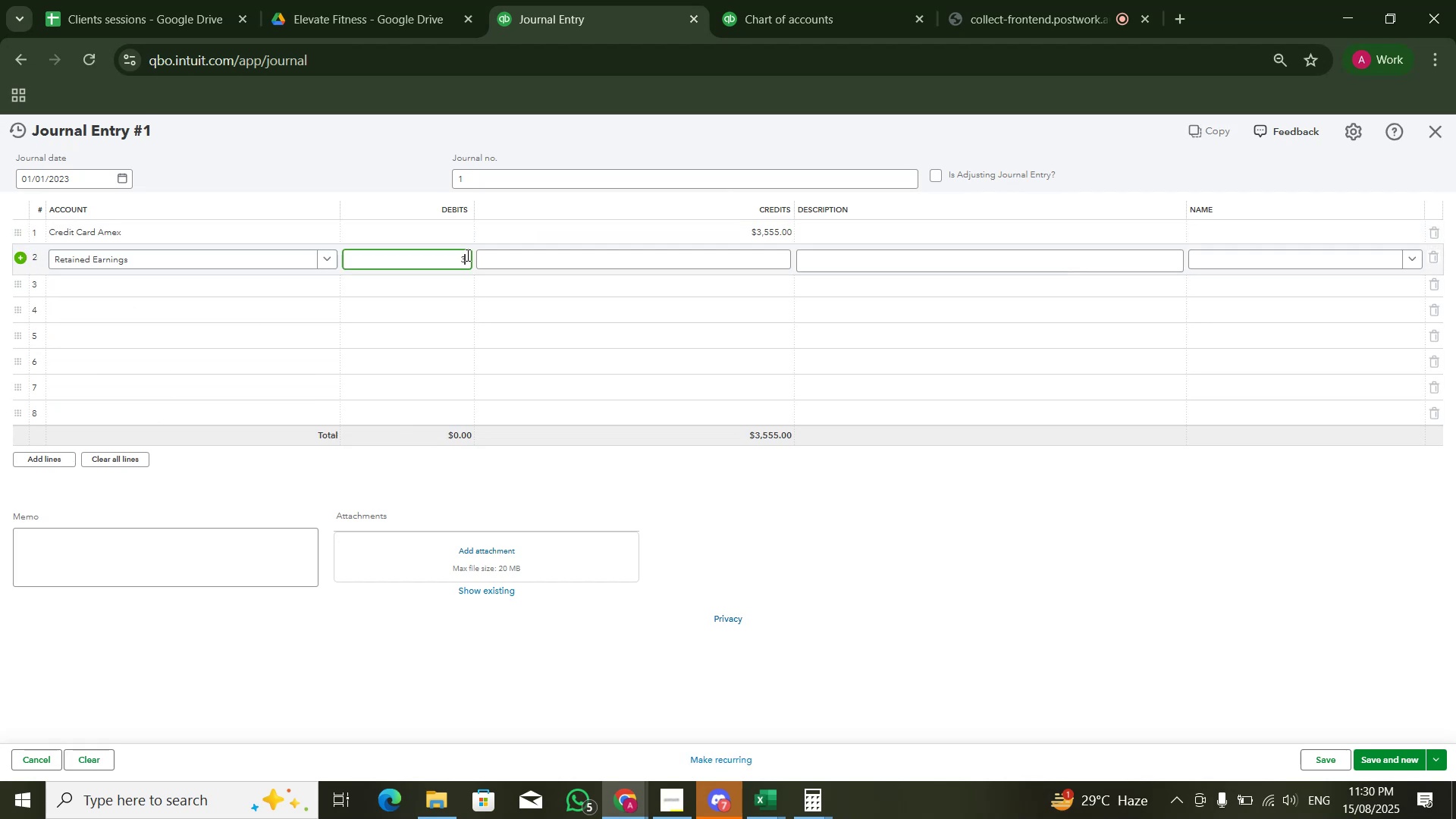 
key(Numpad5)
 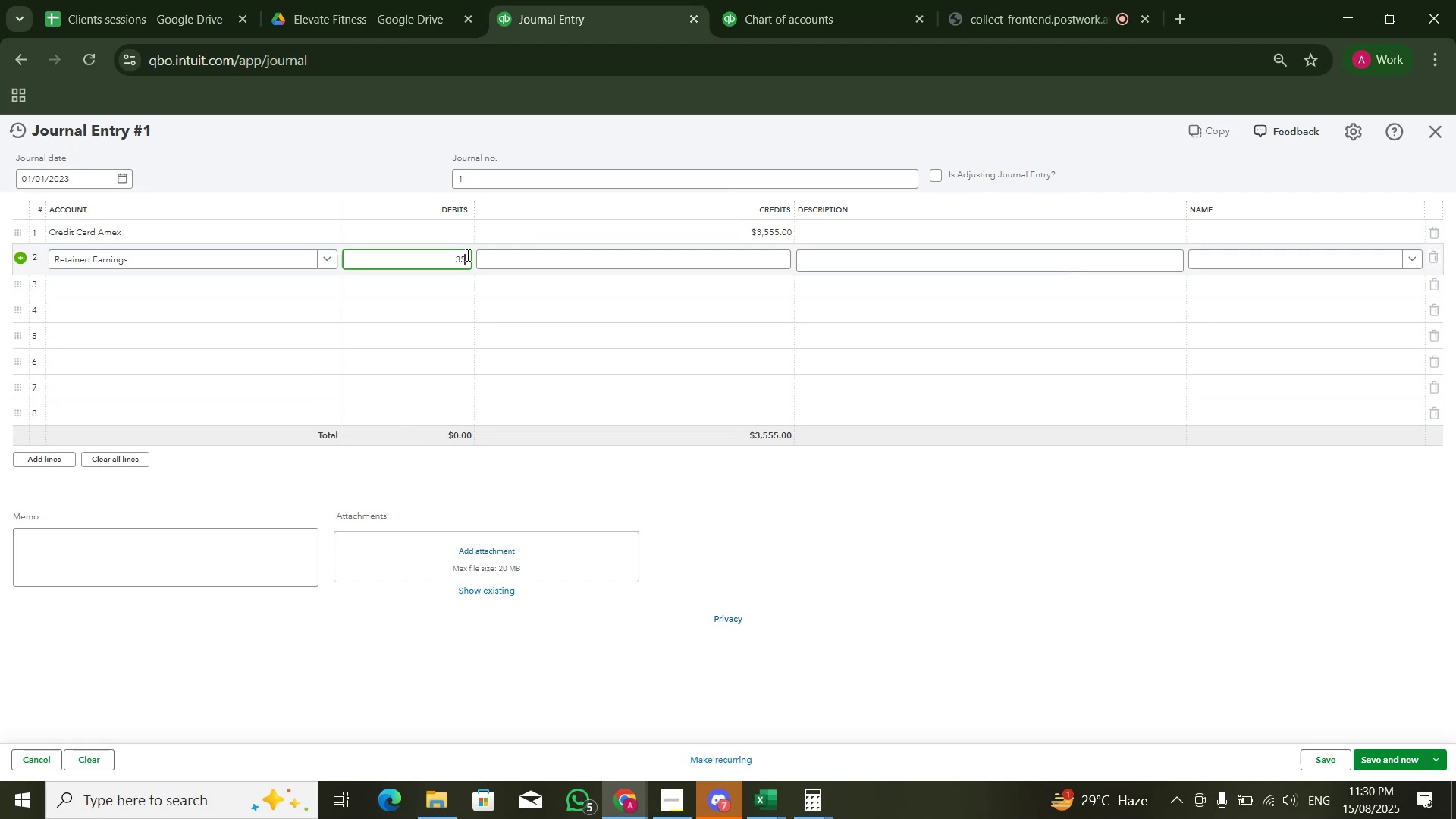 
key(Numpad5)
 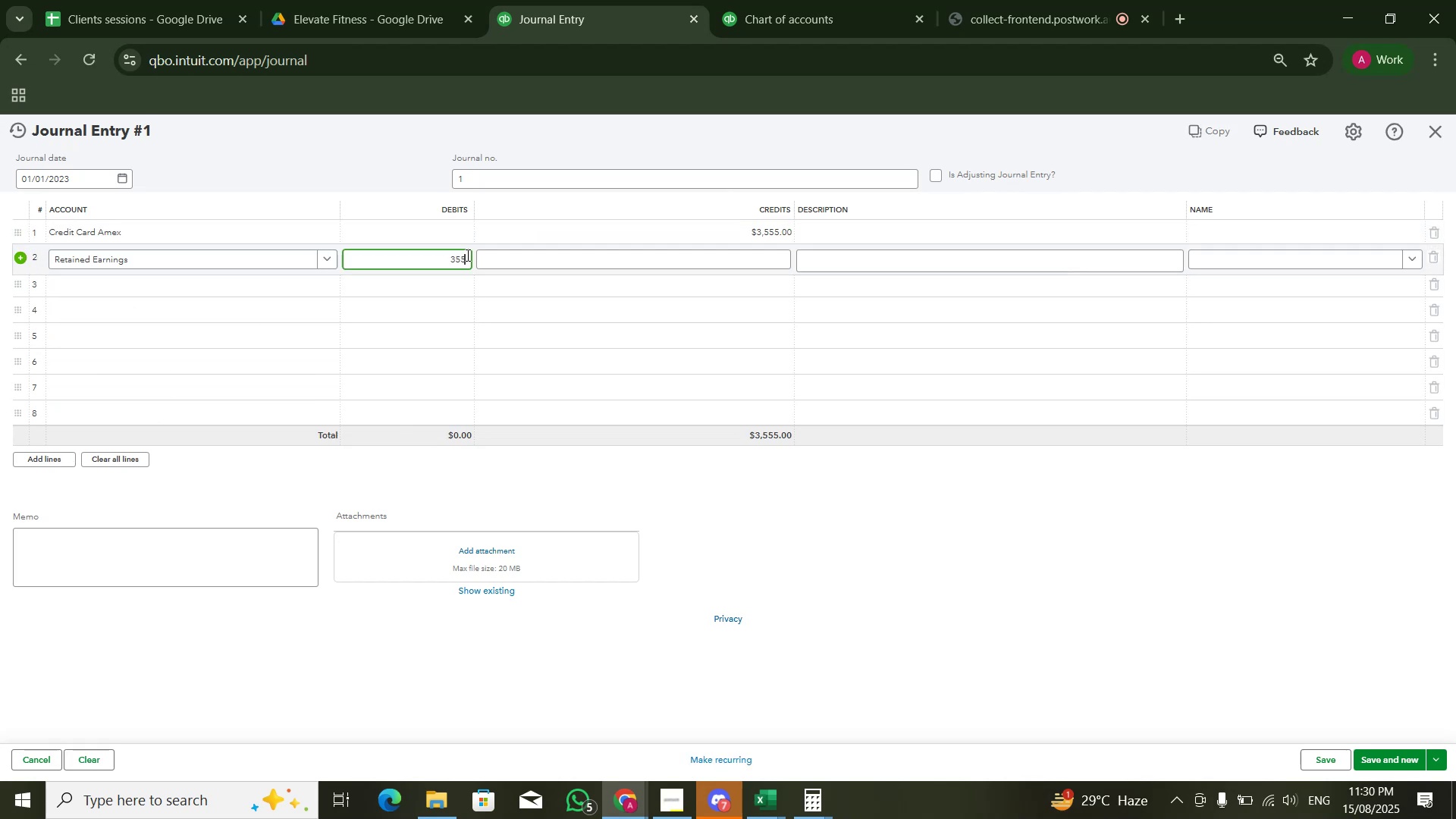 
key(Numpad5)
 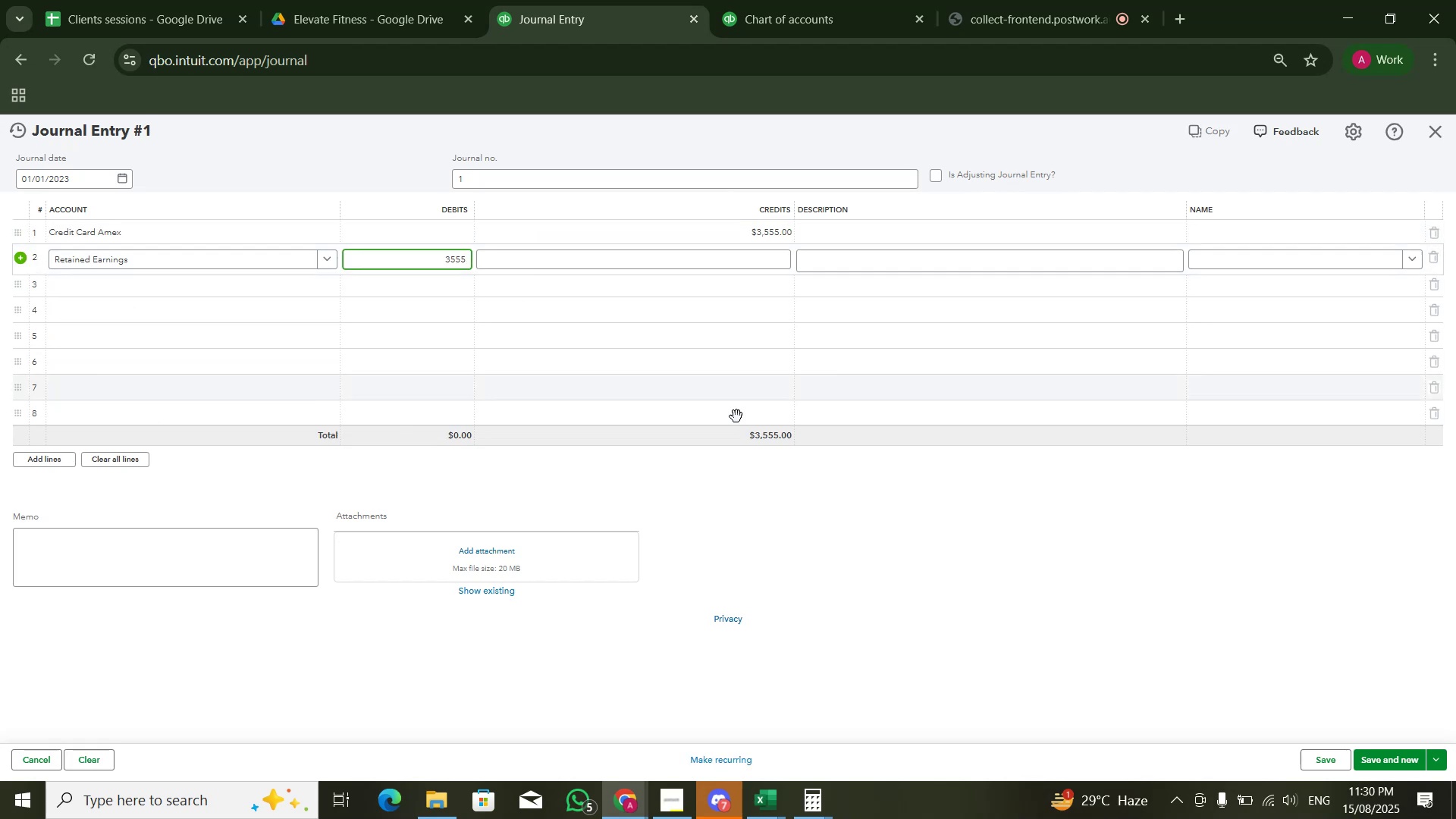 
left_click([1066, 561])
 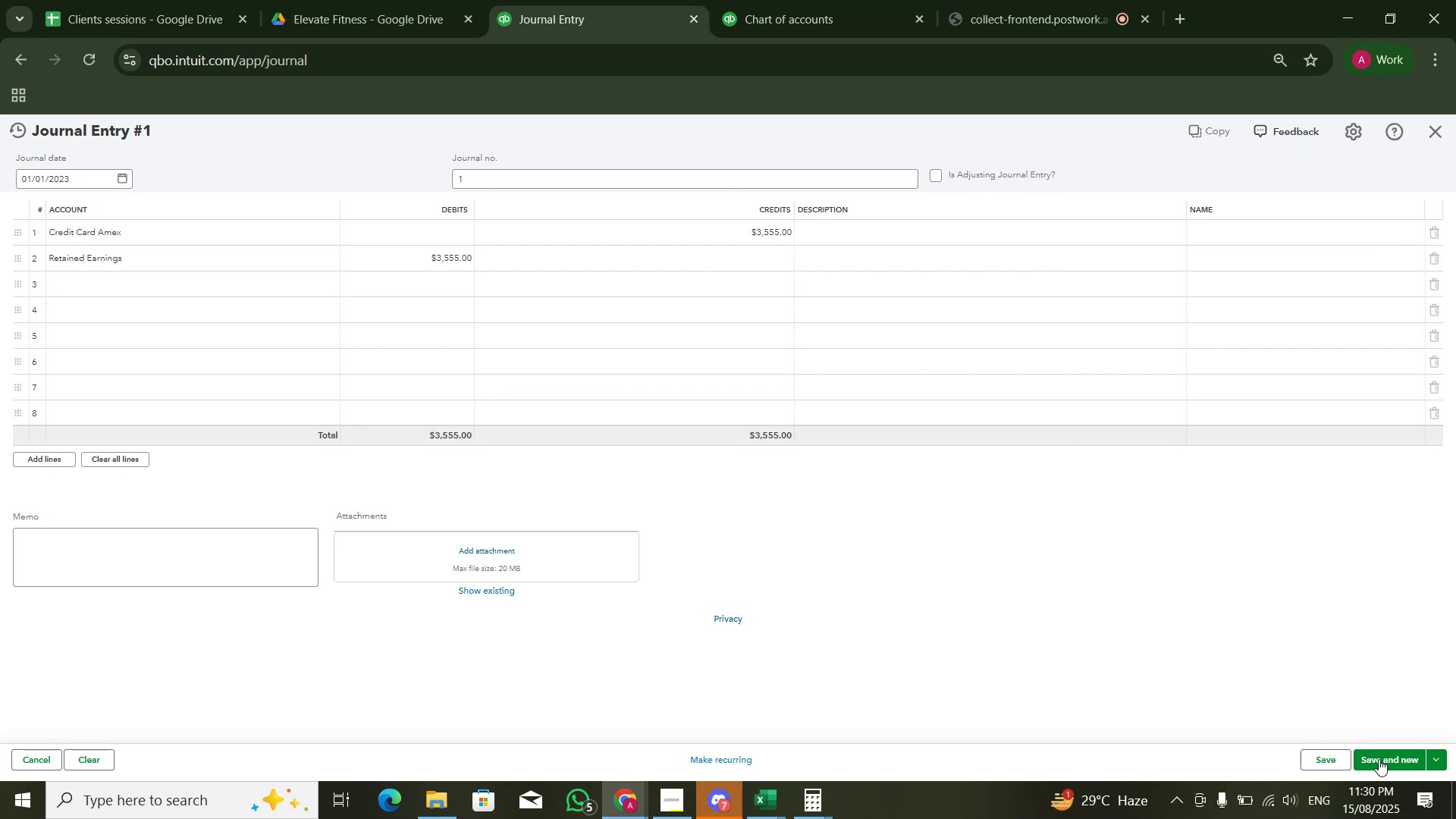 
left_click([1381, 763])
 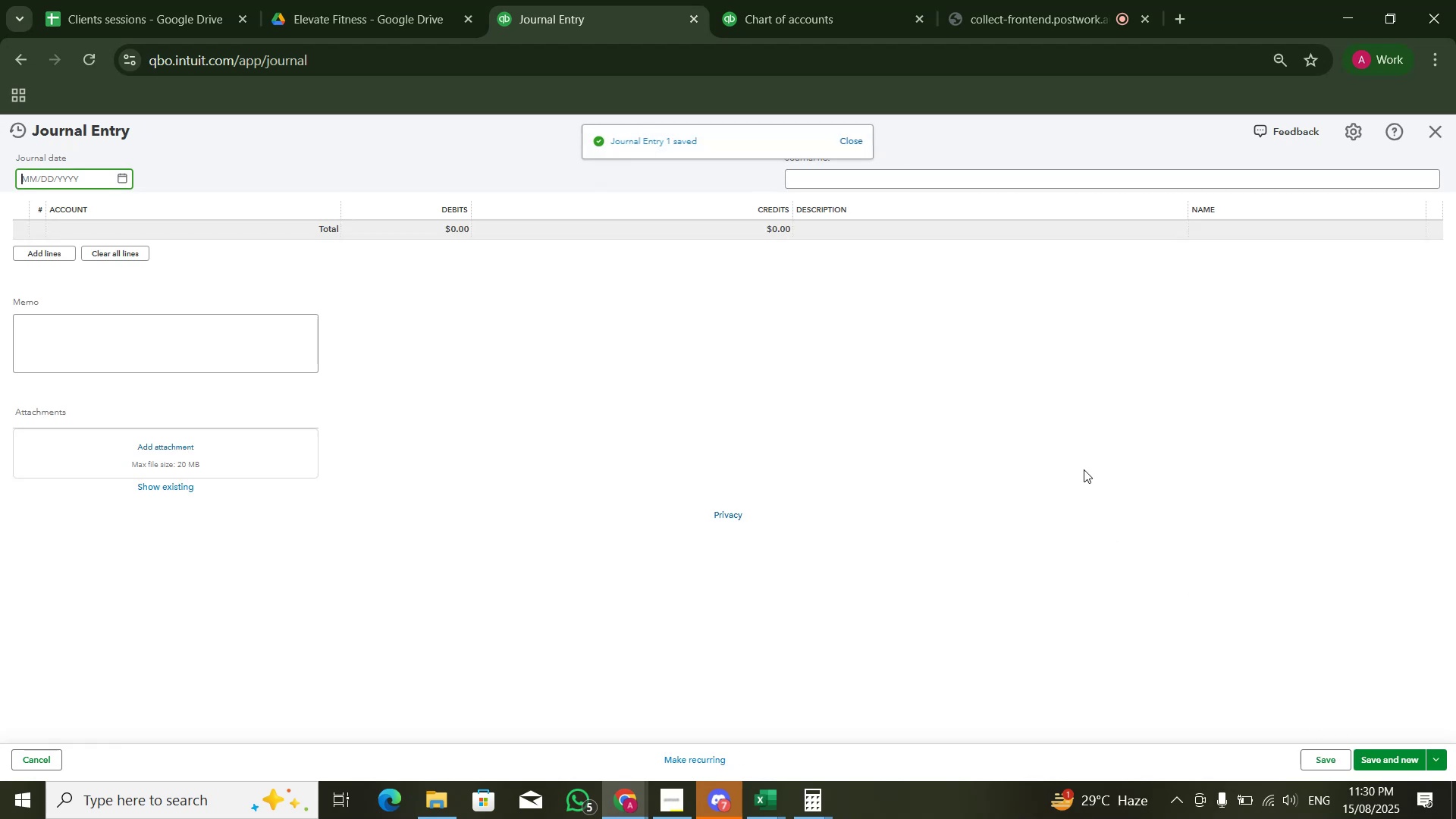 
left_click([1440, 138])
 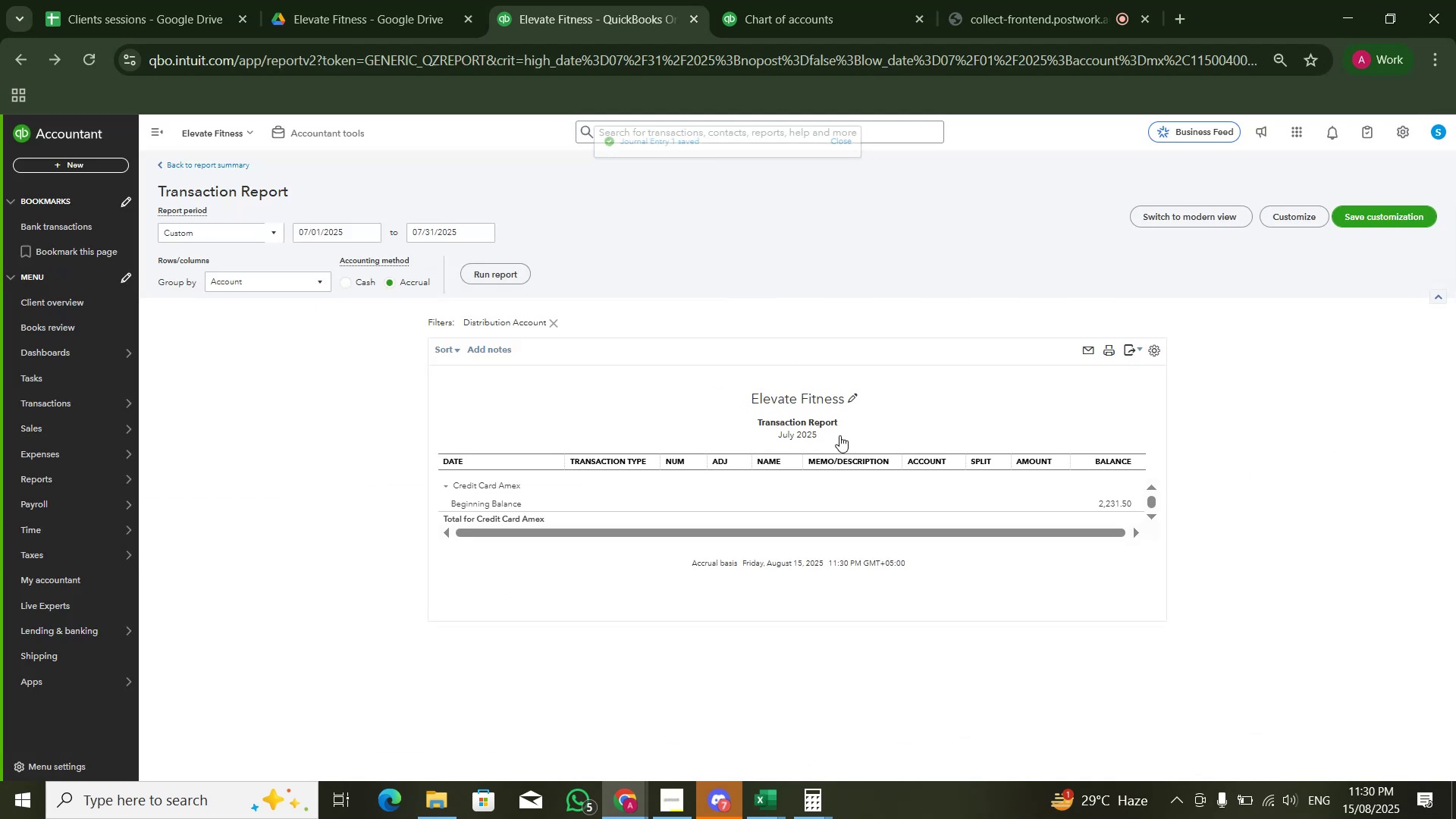 
key(Alt+Tab)
 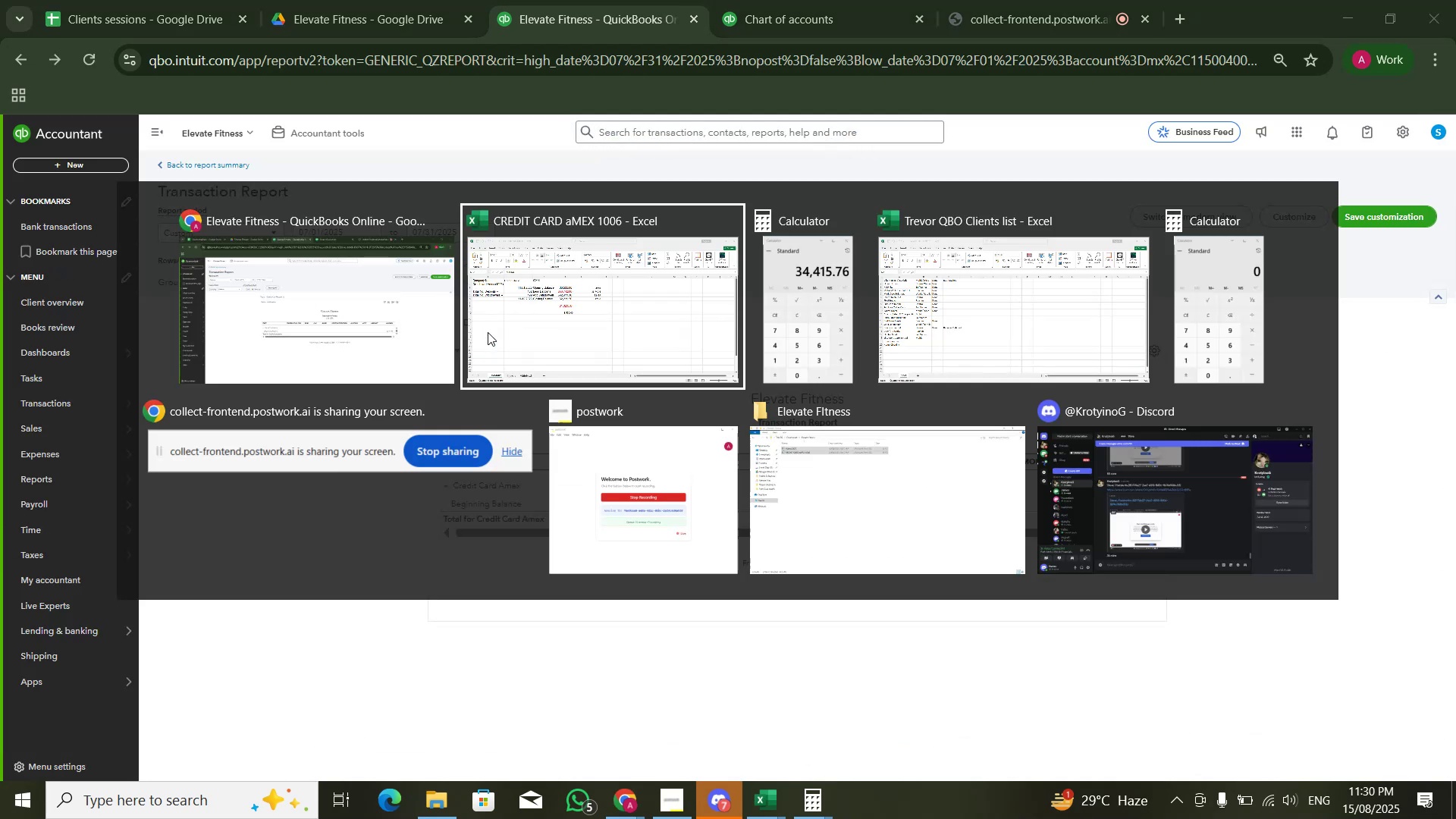 
key(Alt+Tab)
 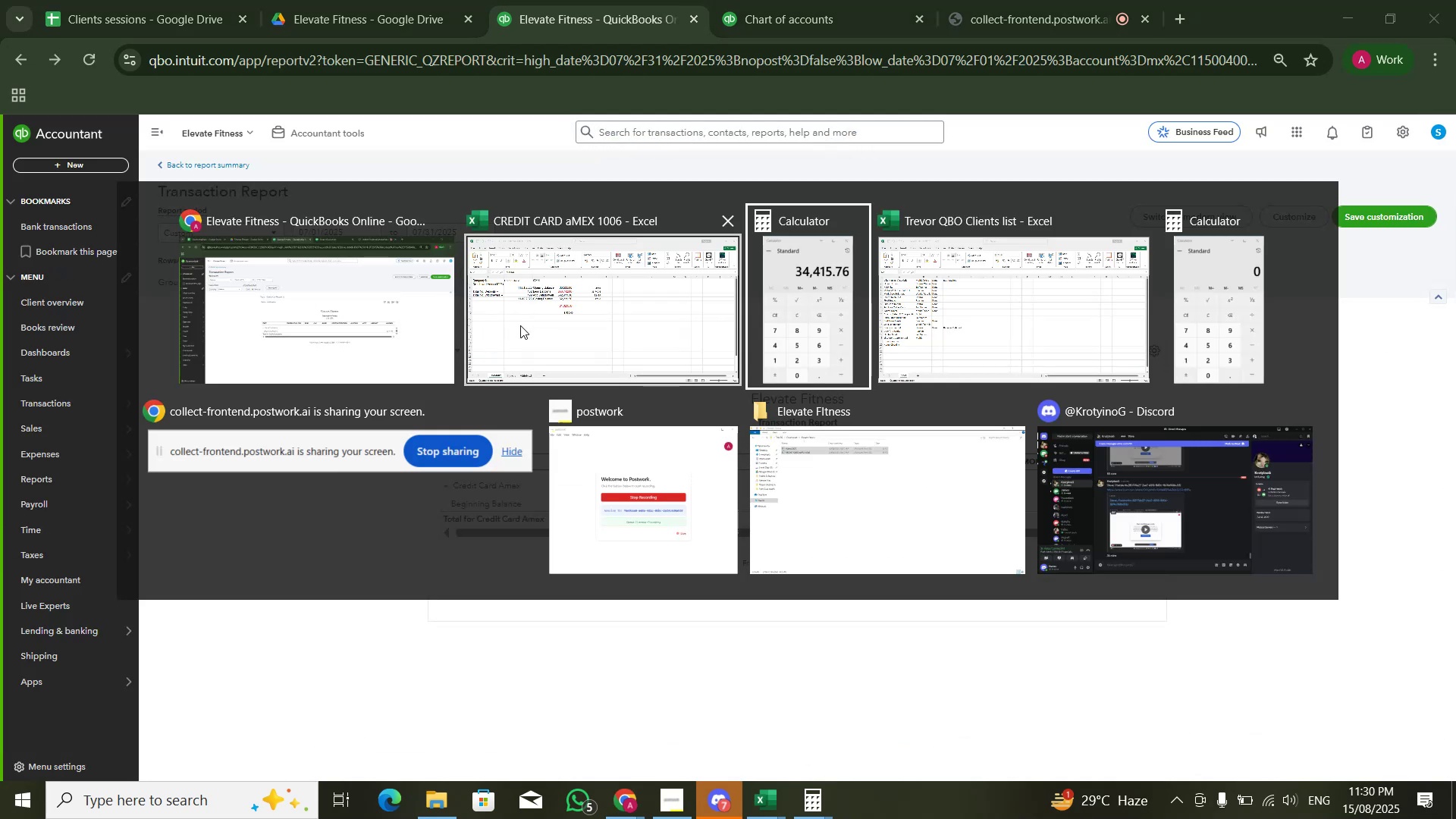 
left_click([579, 308])
 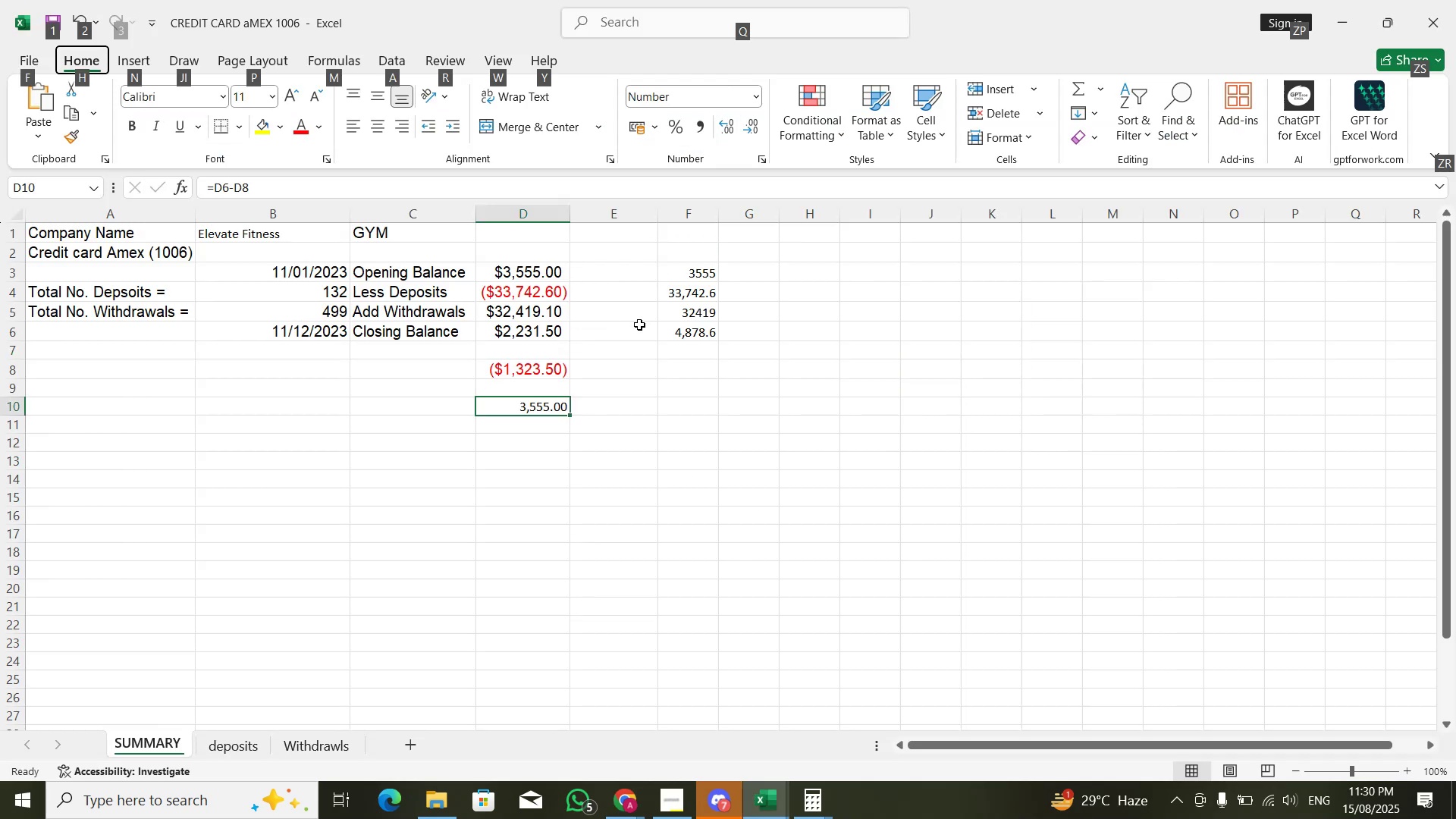 
key(Alt+AltLeft)
 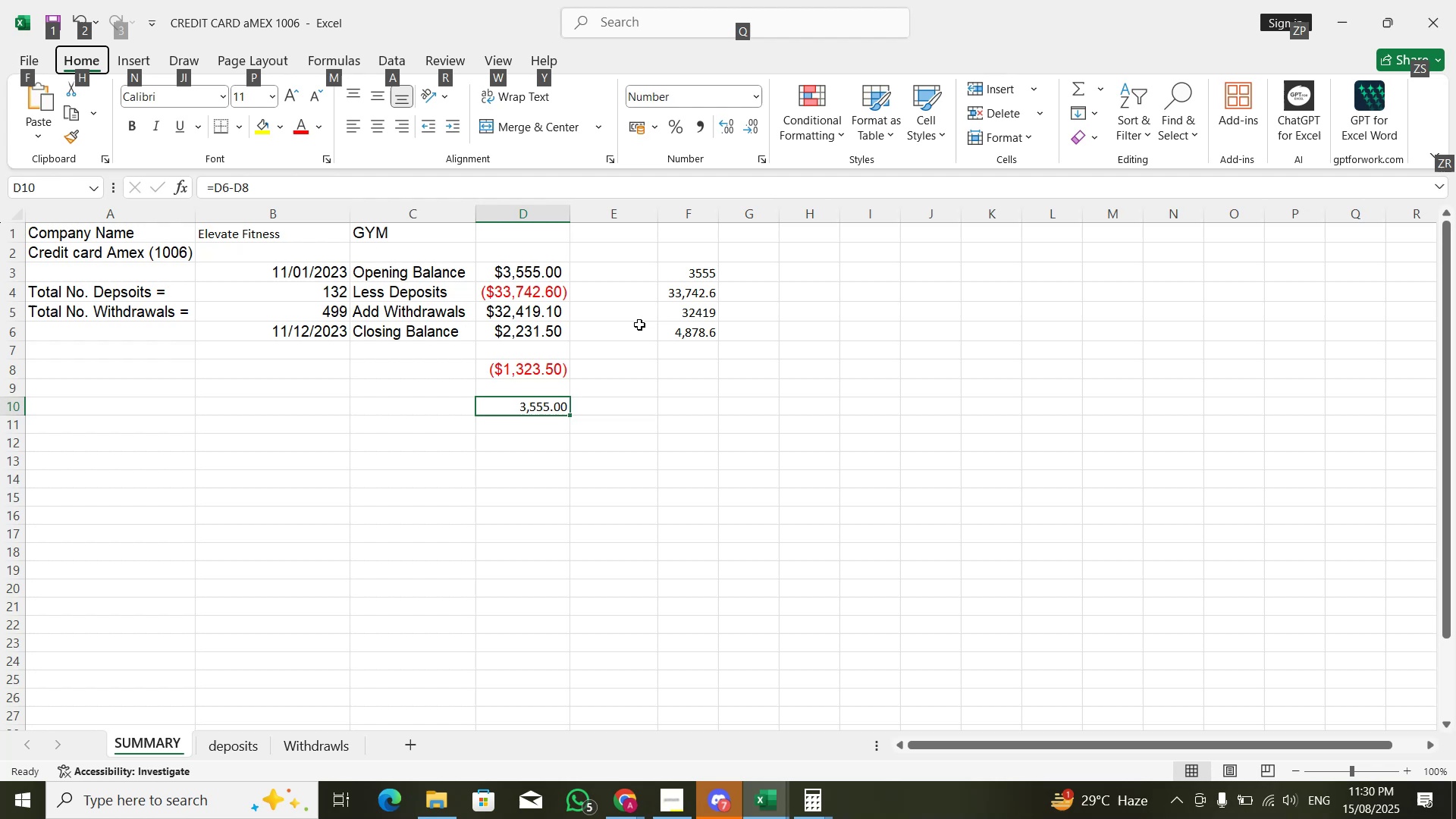 
key(Alt+Tab)
 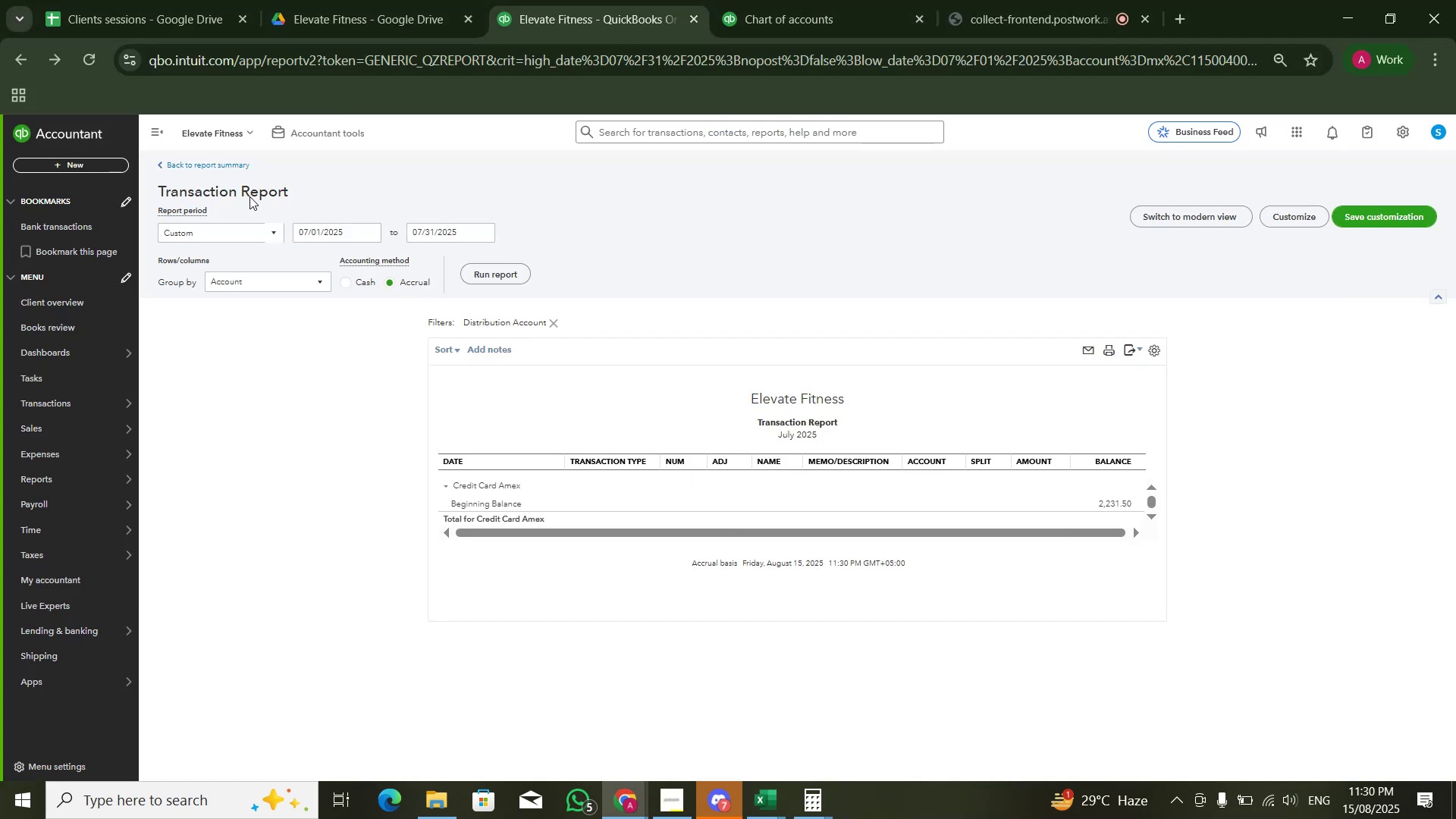 